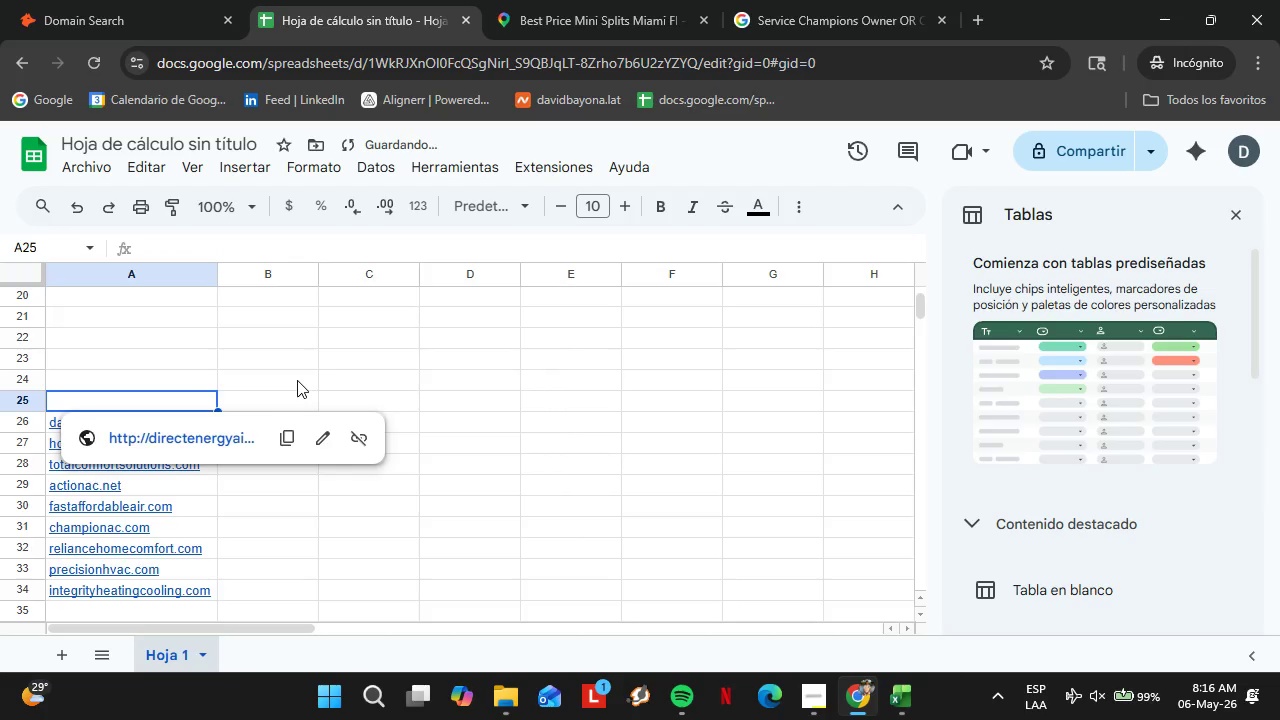 
left_click([297, 380])
 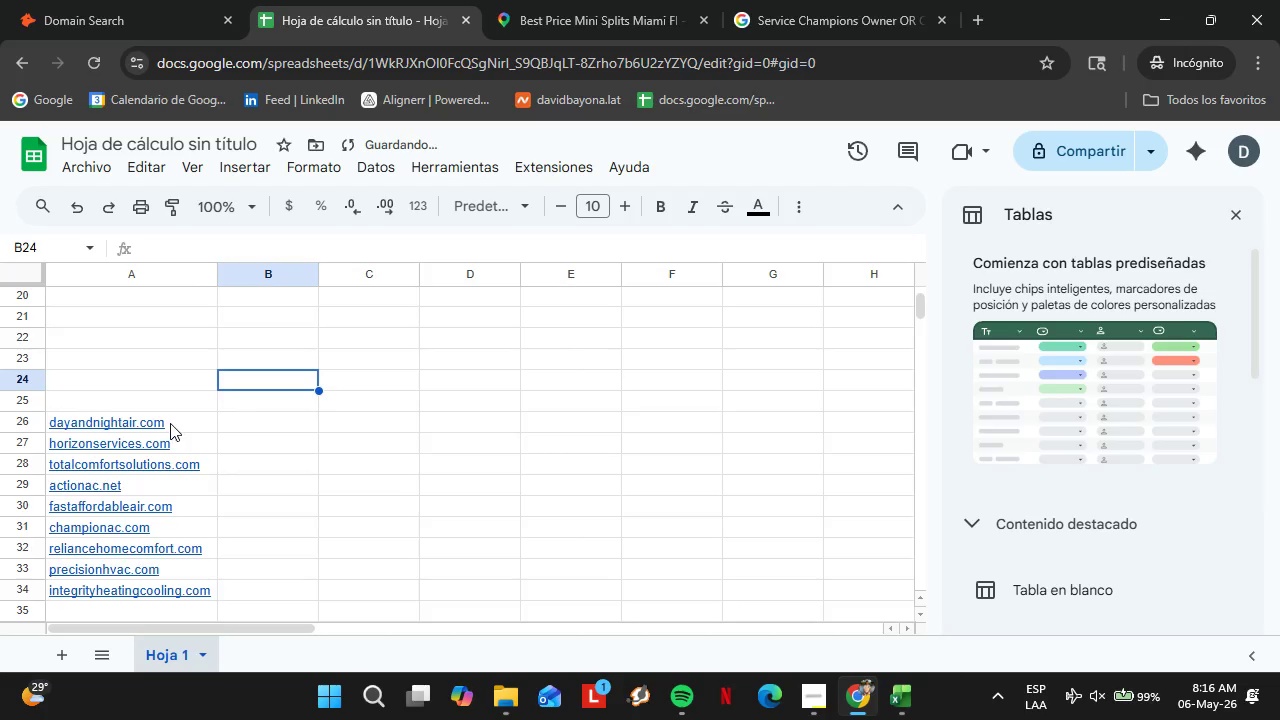 
left_click([170, 423])
 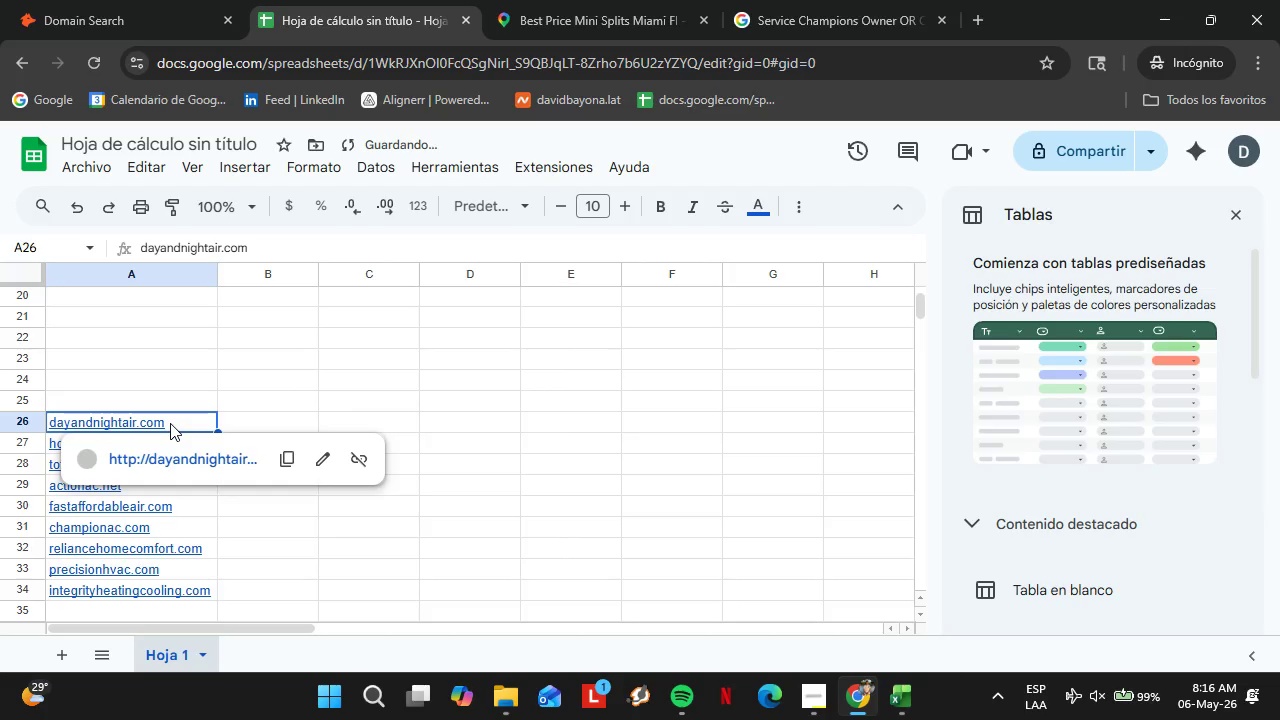 
key(Control+C)
 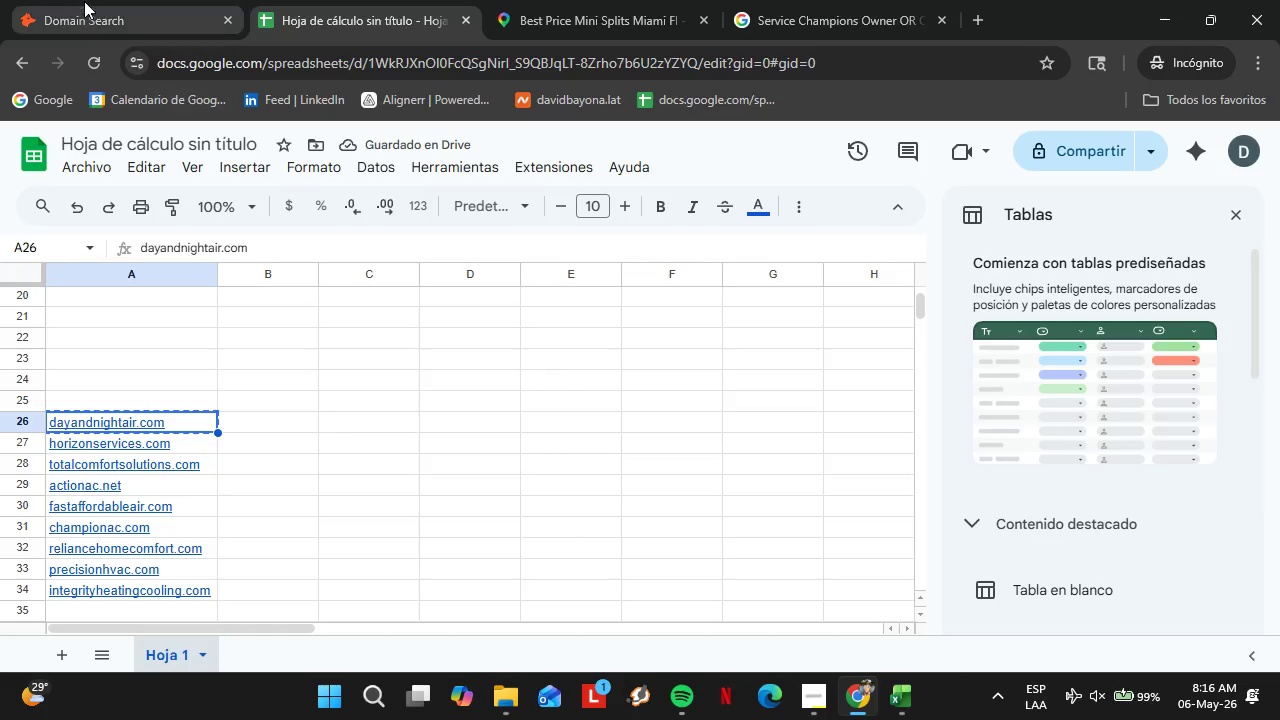 
left_click([83, 0])
 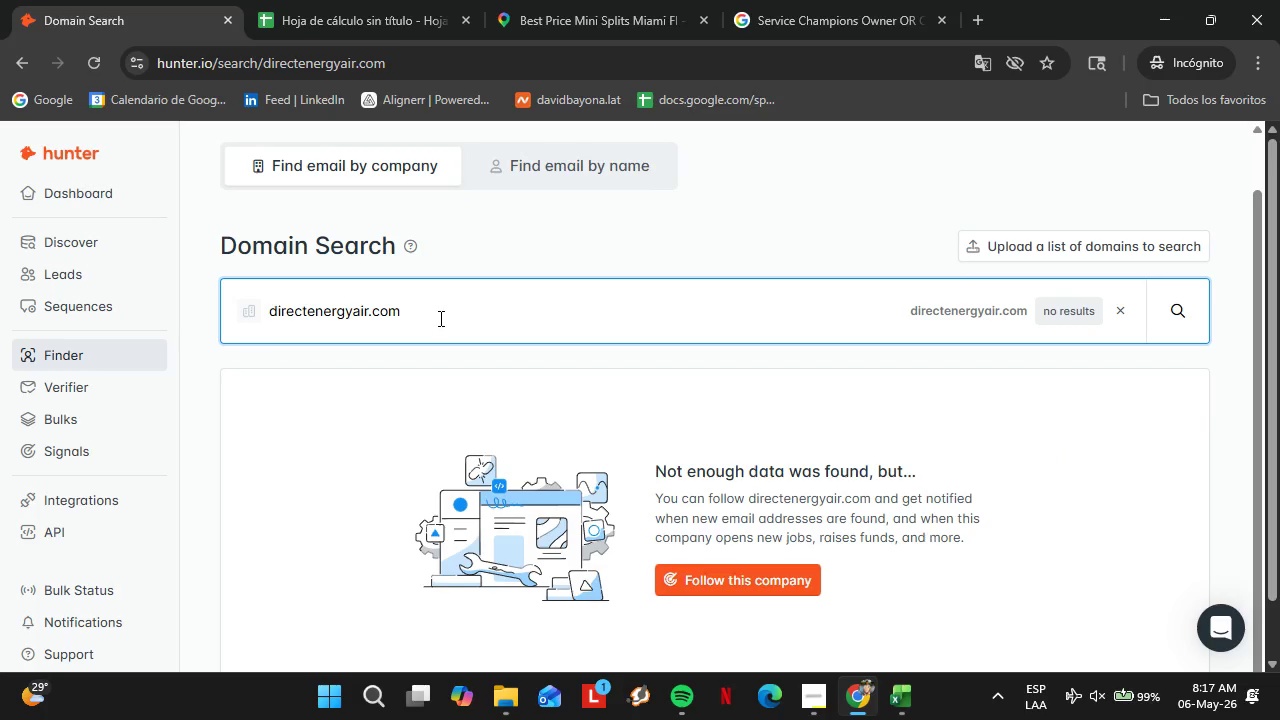 
left_click_drag(start_coordinate=[442, 311], to_coordinate=[271, 311])
 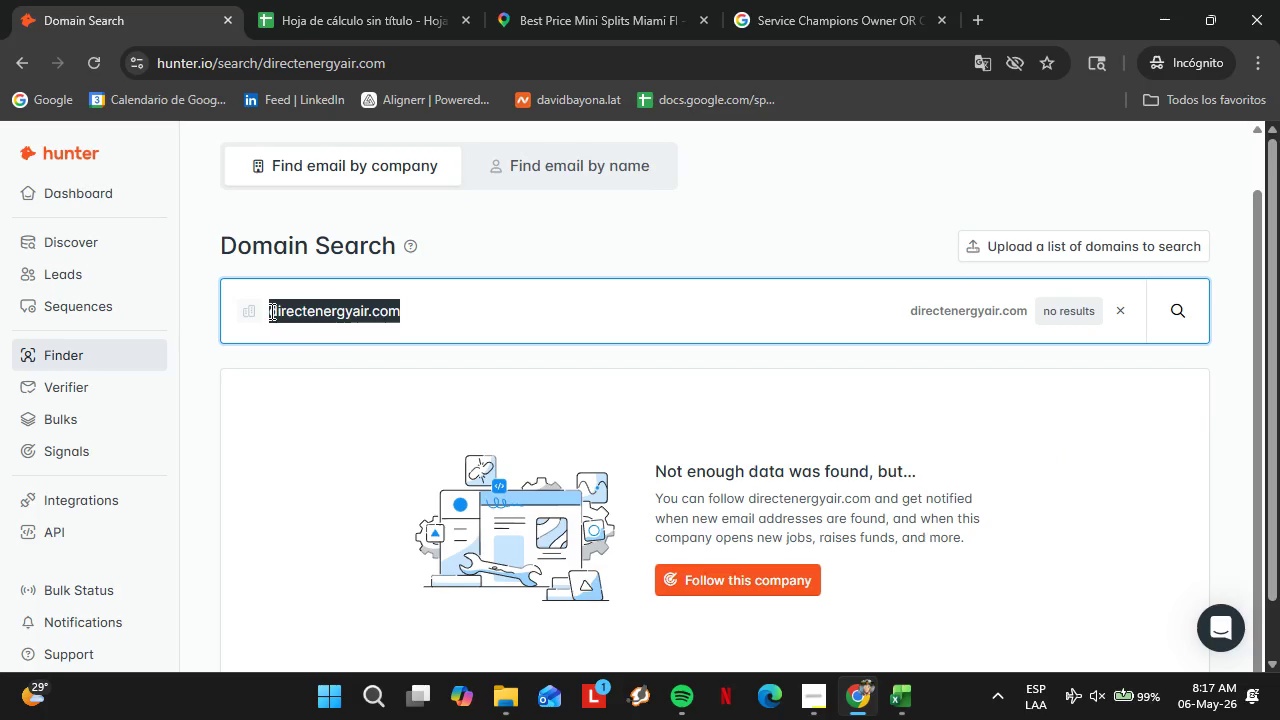 
key(Control+V)
 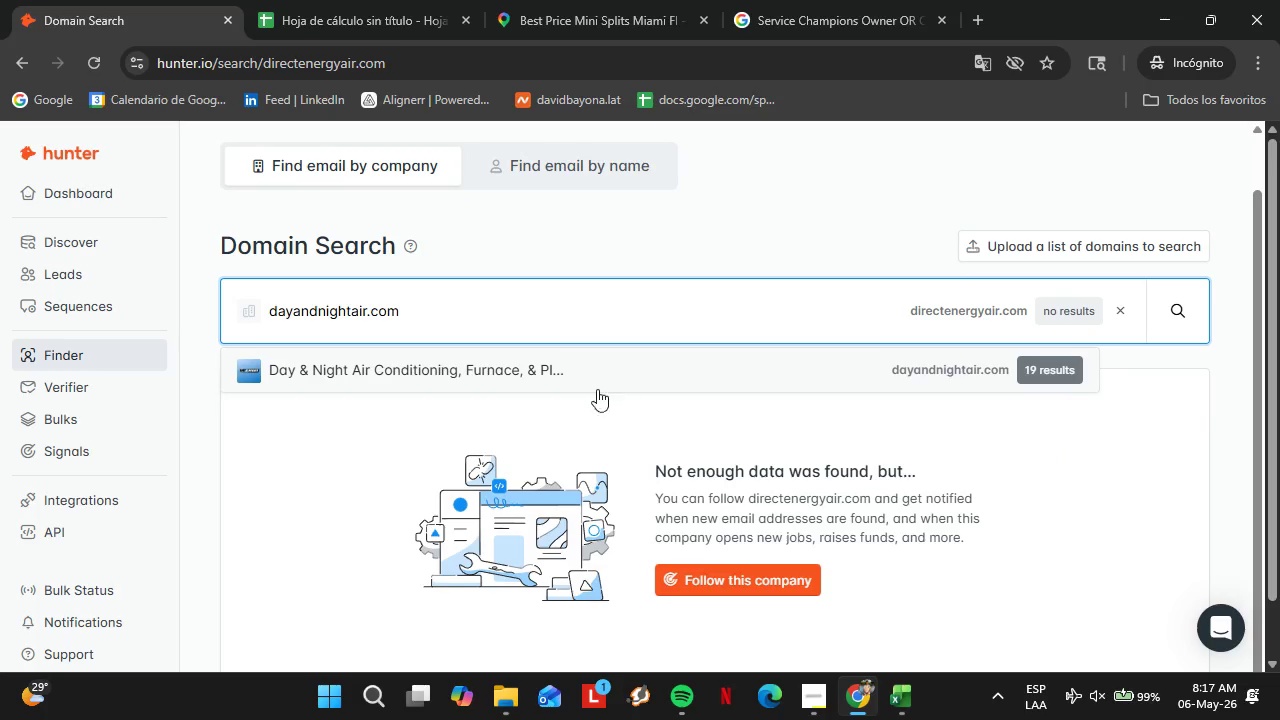 
left_click([561, 368])
 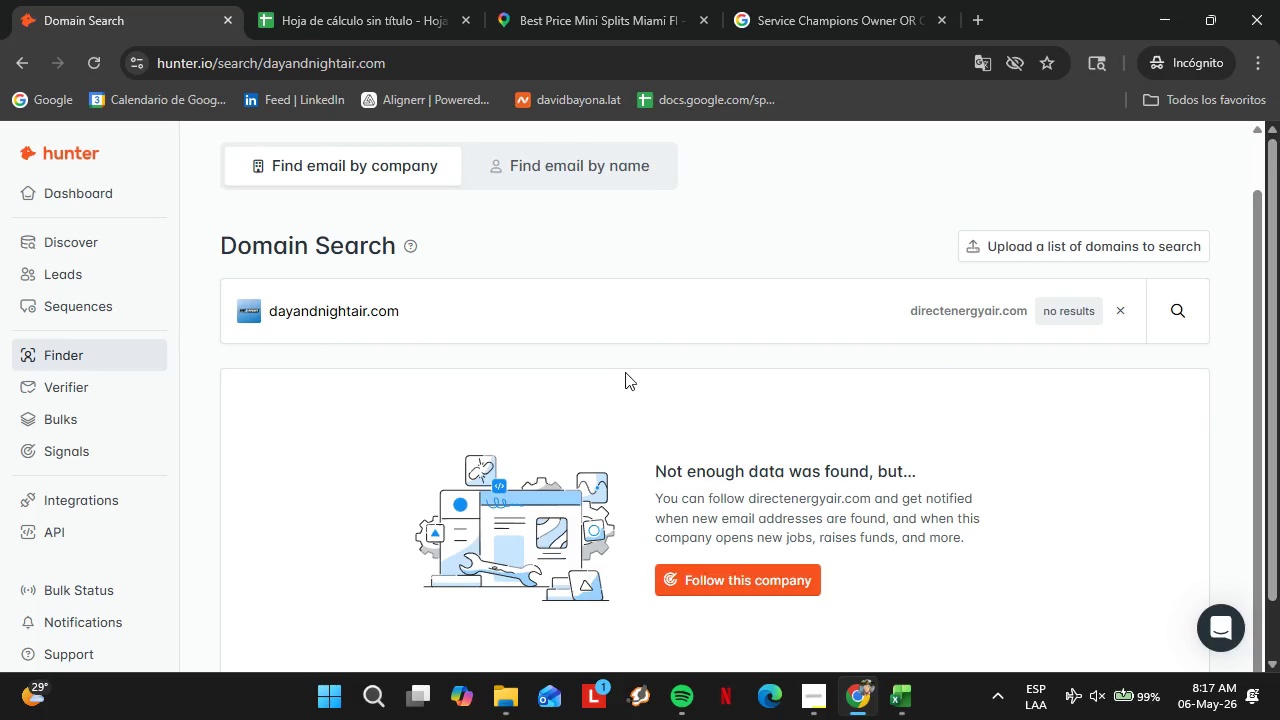 
mouse_move([594, 390])
 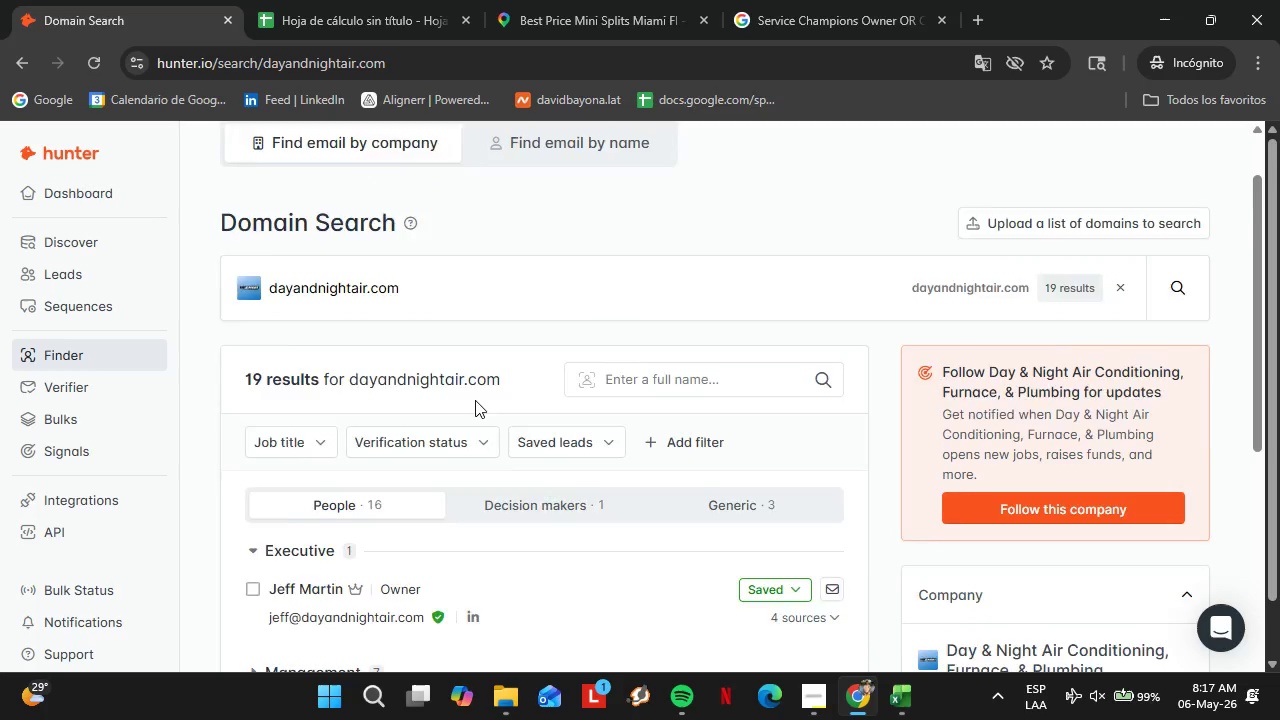 
scroll: coordinate [448, 403], scroll_direction: down, amount: 2.0
 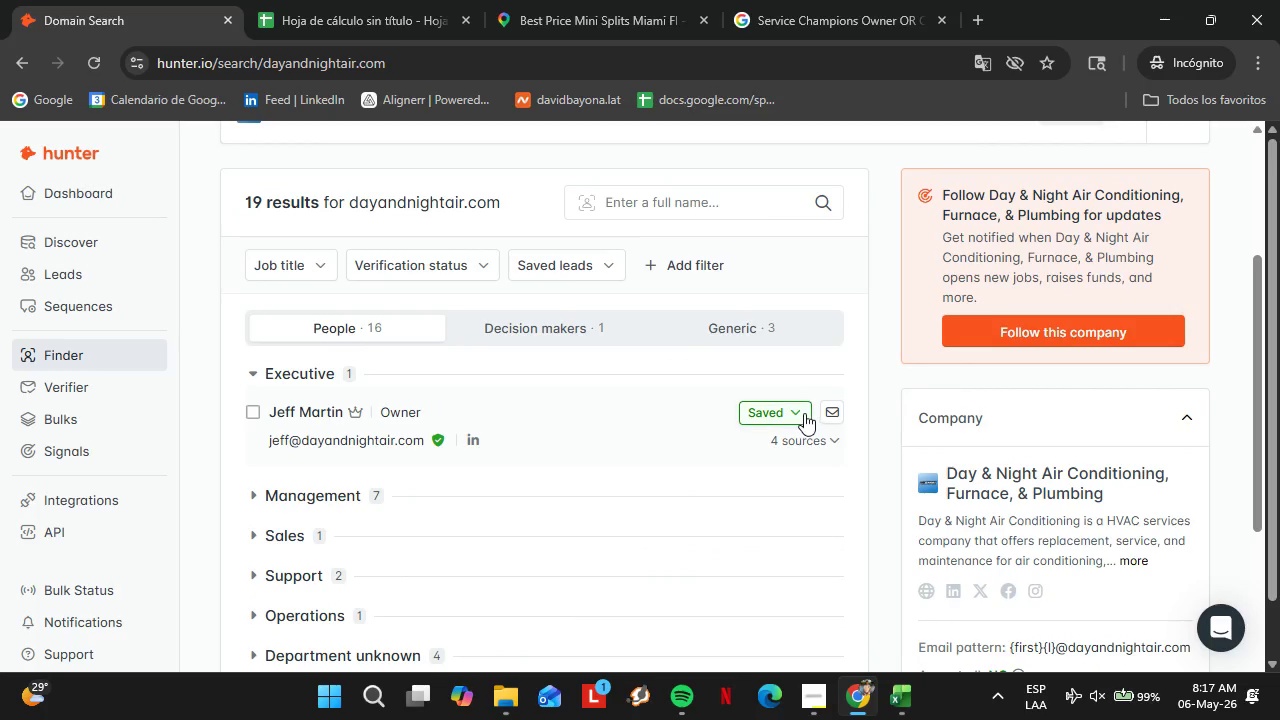 
left_click([795, 415])
 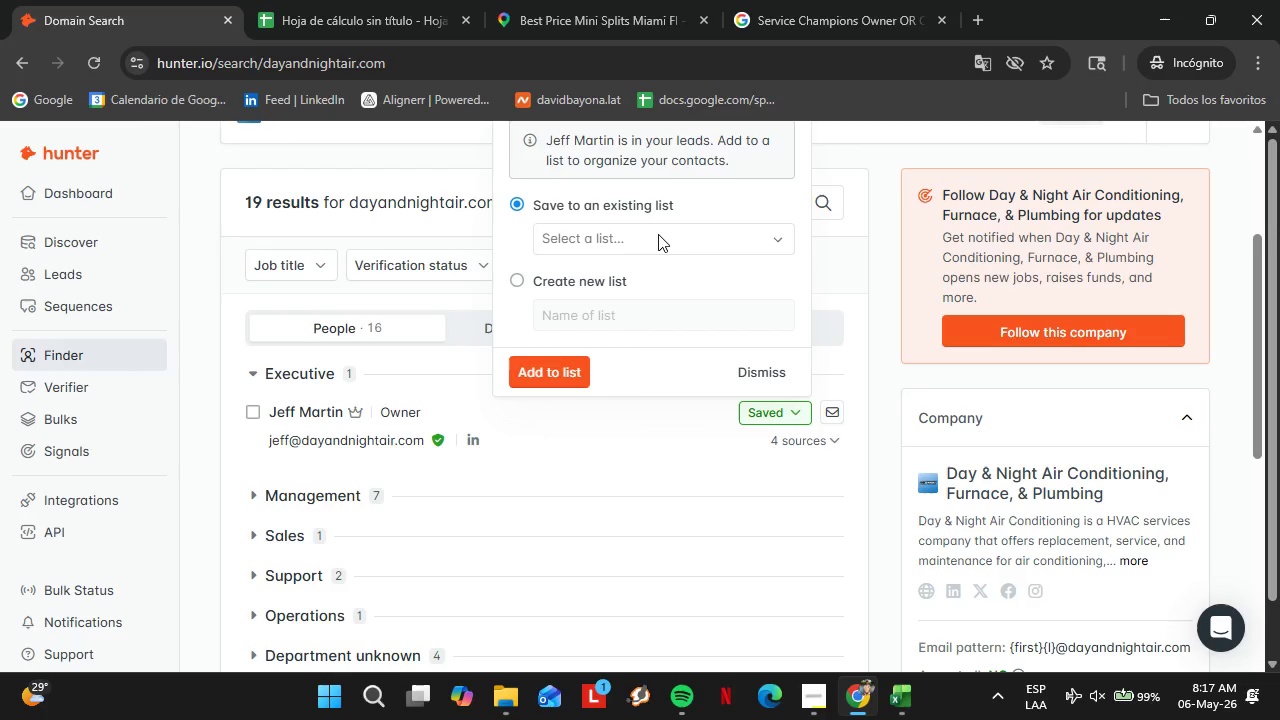 
left_click([658, 234])
 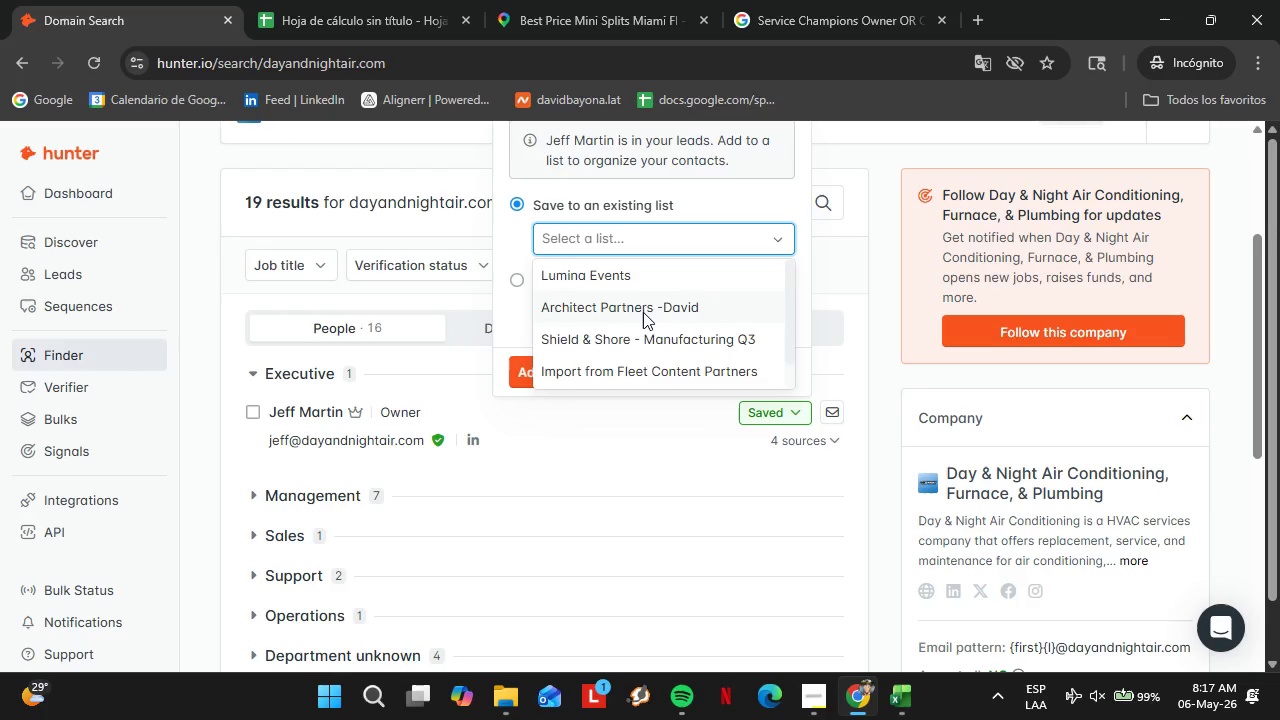 
scroll: coordinate [643, 312], scroll_direction: down, amount: 3.0
 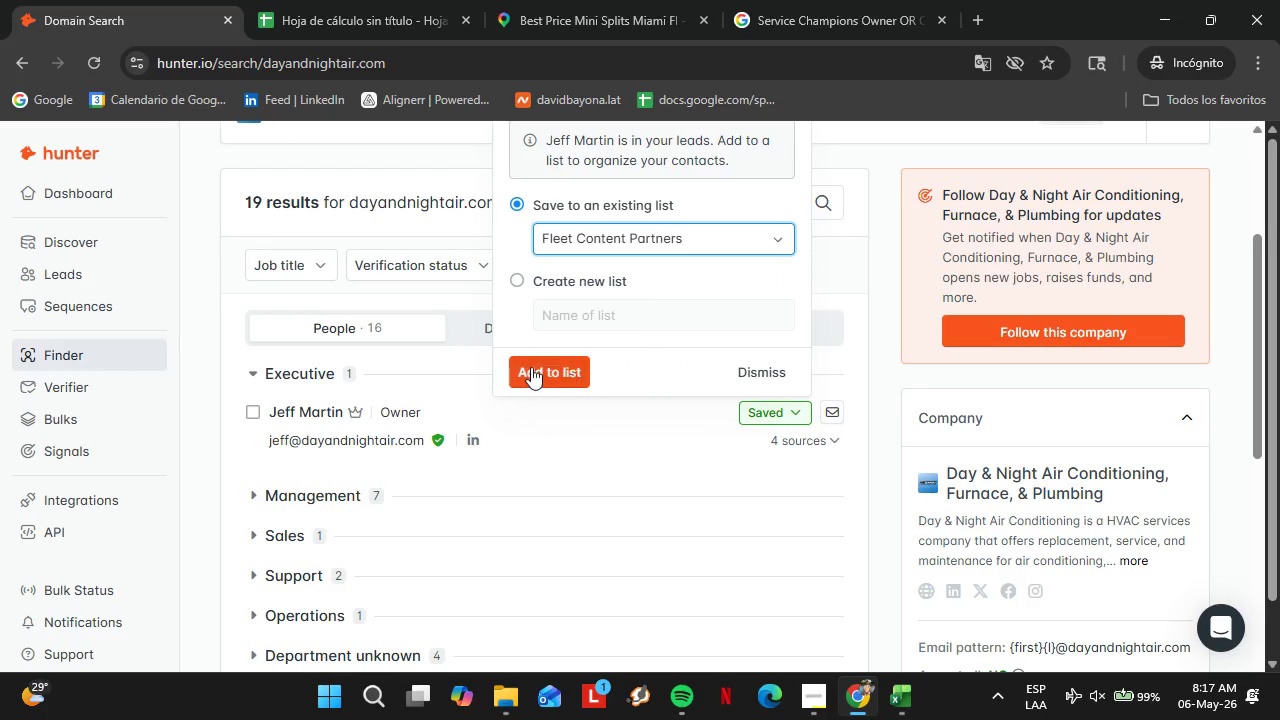 
double_click([525, 367])
 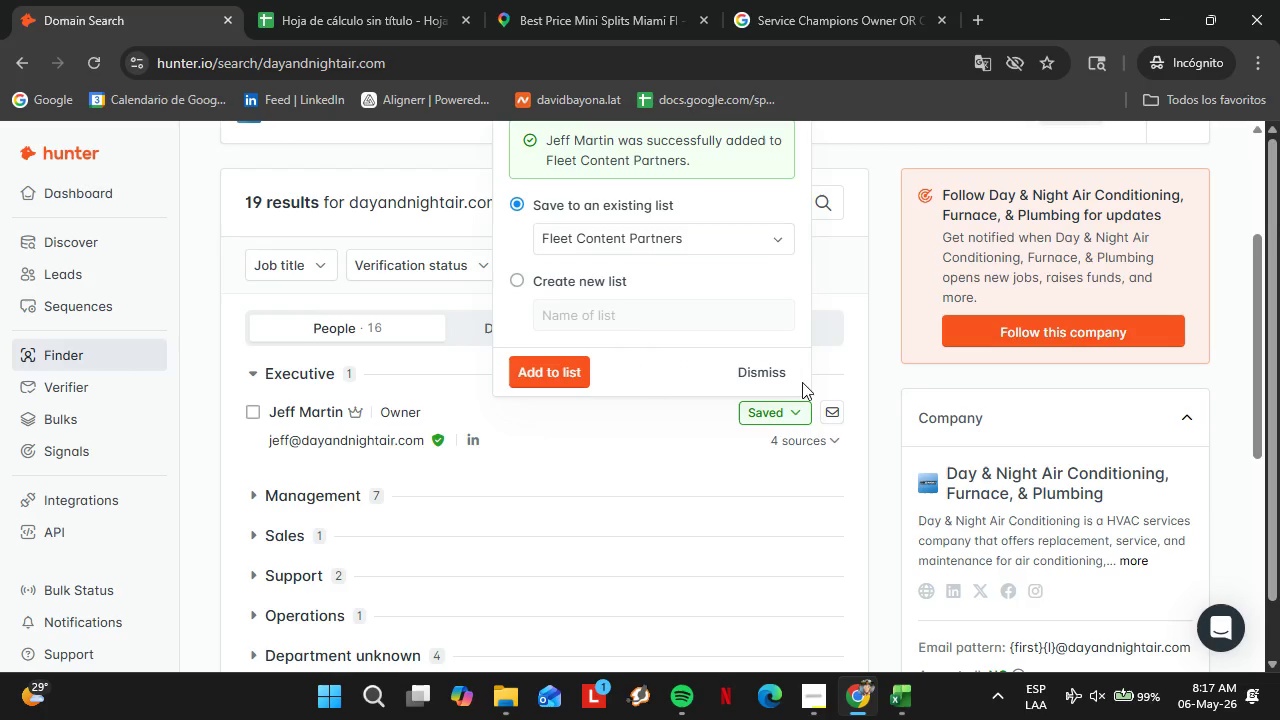 
left_click([761, 379])
 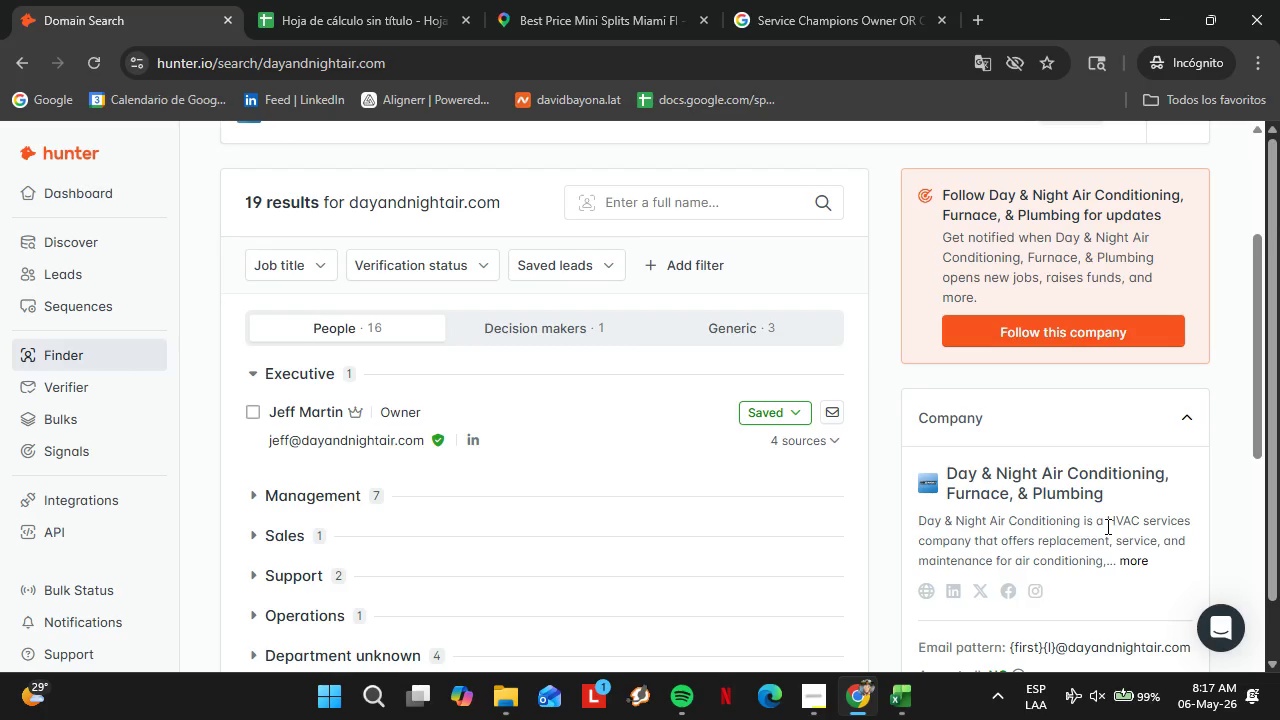 
left_click_drag(start_coordinate=[1109, 515], to_coordinate=[1140, 516])
 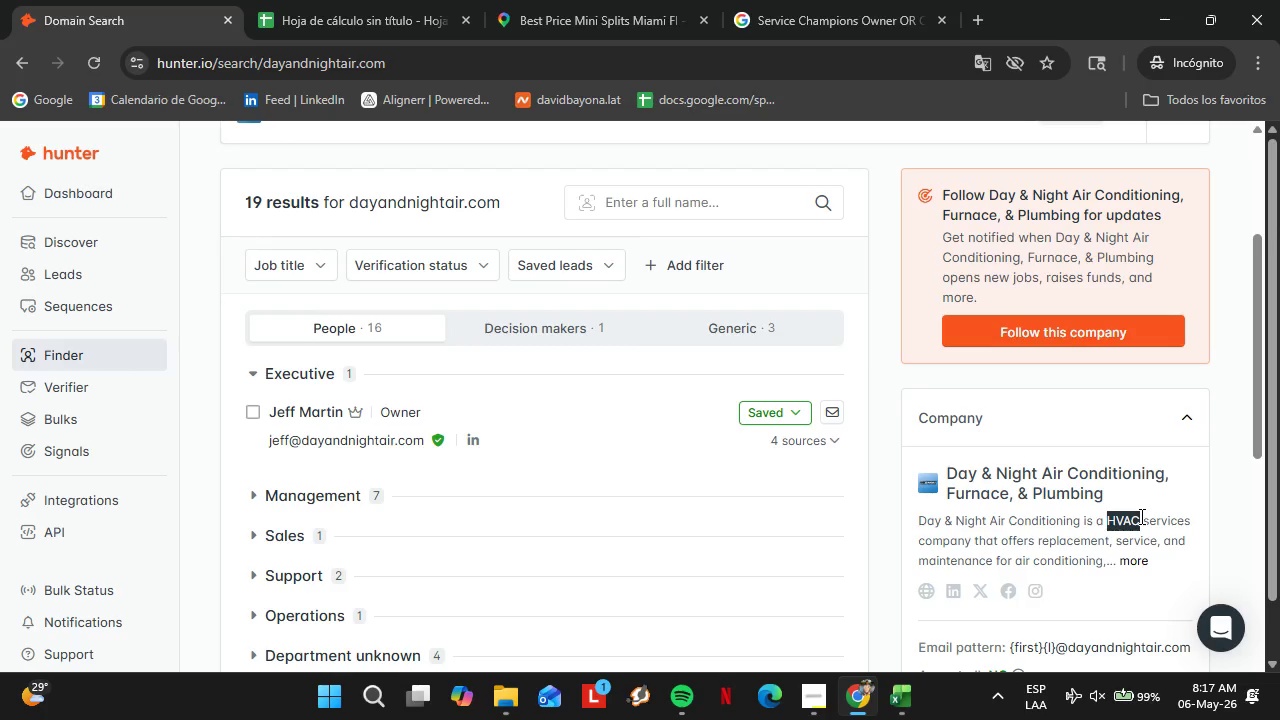 
key(Control+C)
 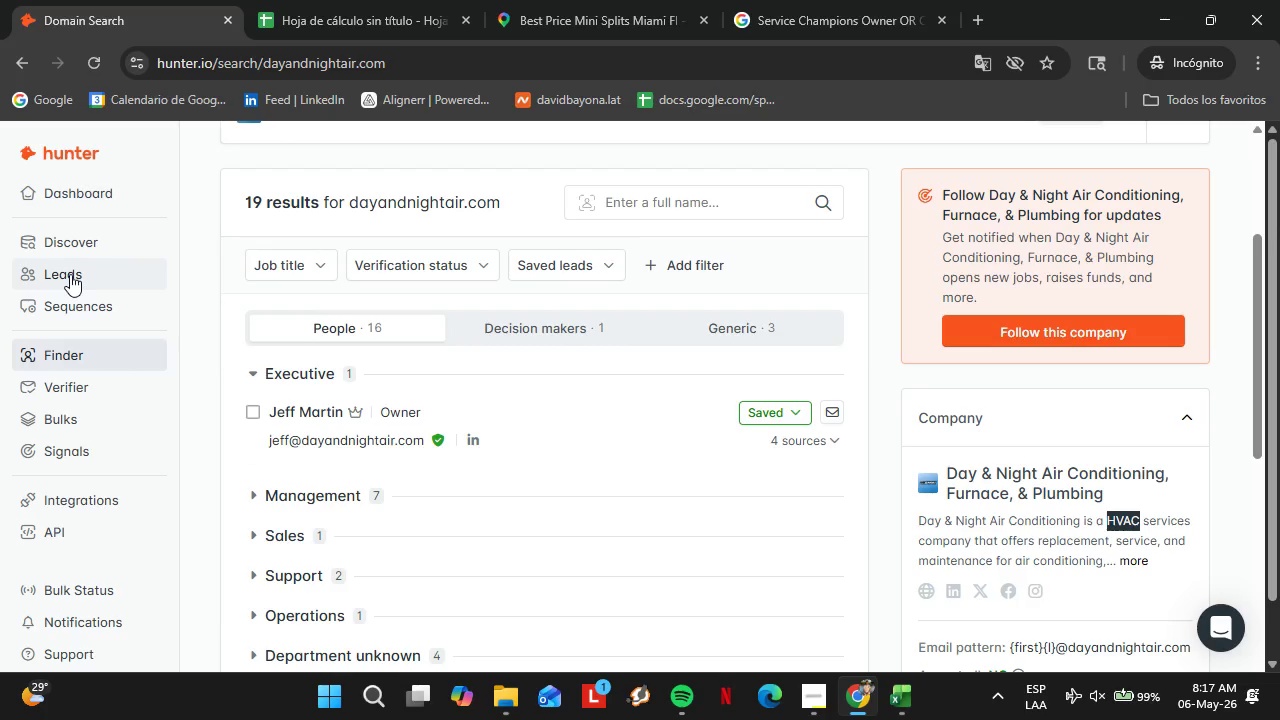 
left_click([66, 277])
 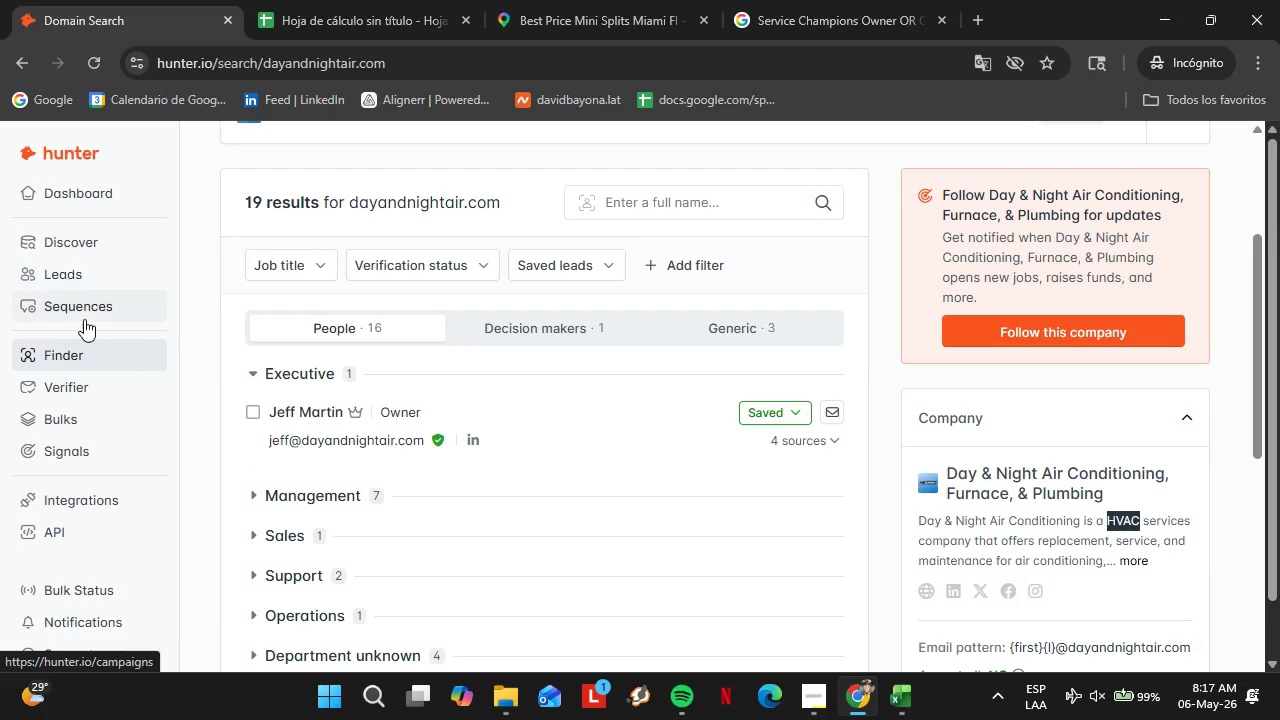 
mouse_move([60, 329])
 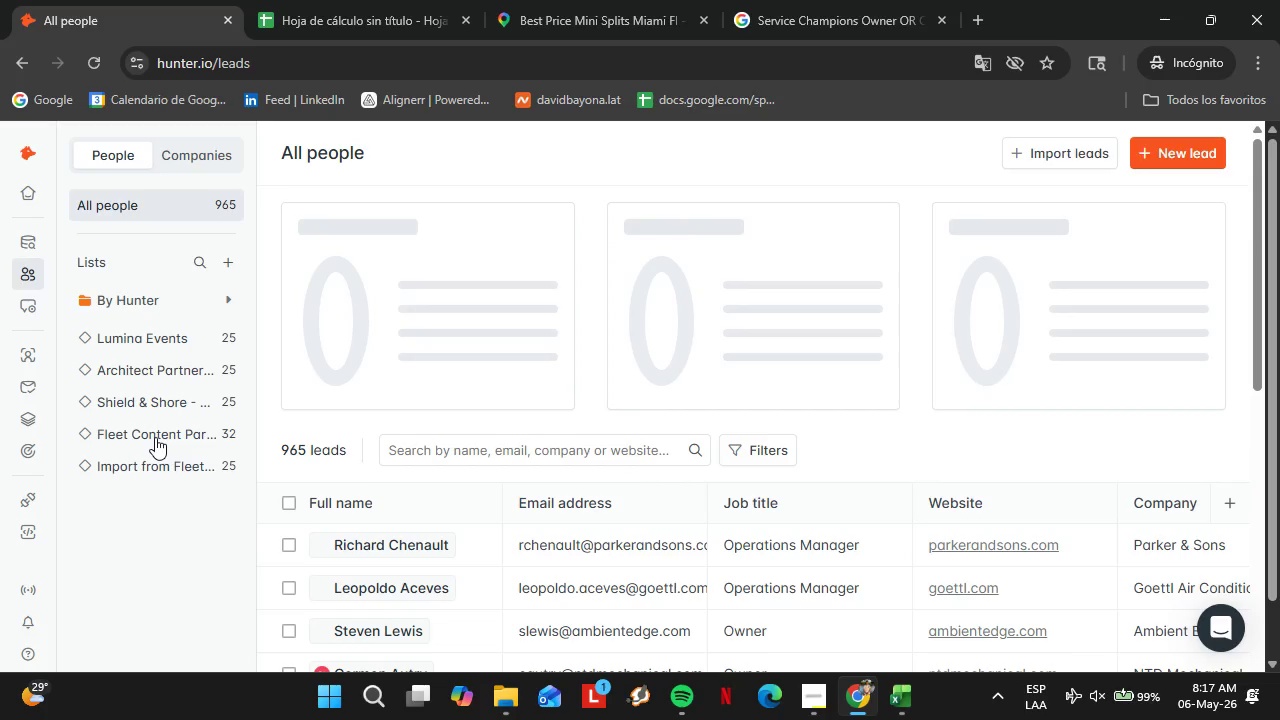 
left_click([151, 433])
 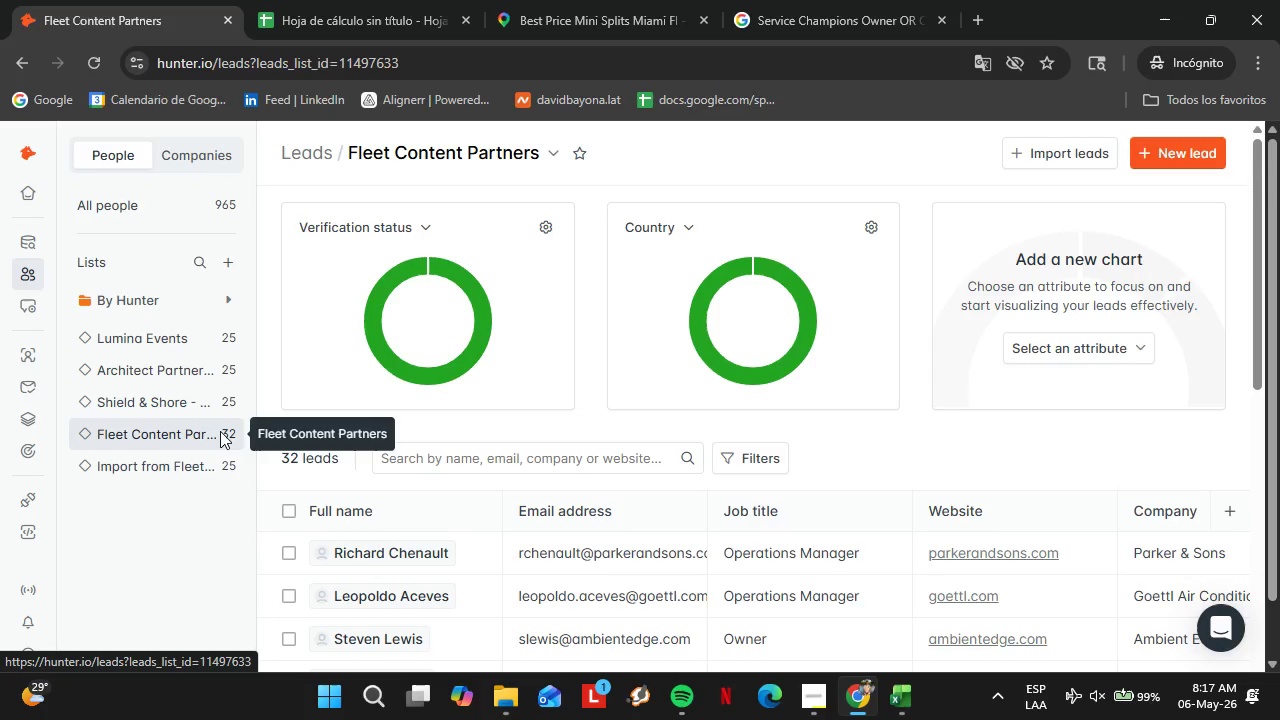 
wait(13.12)
 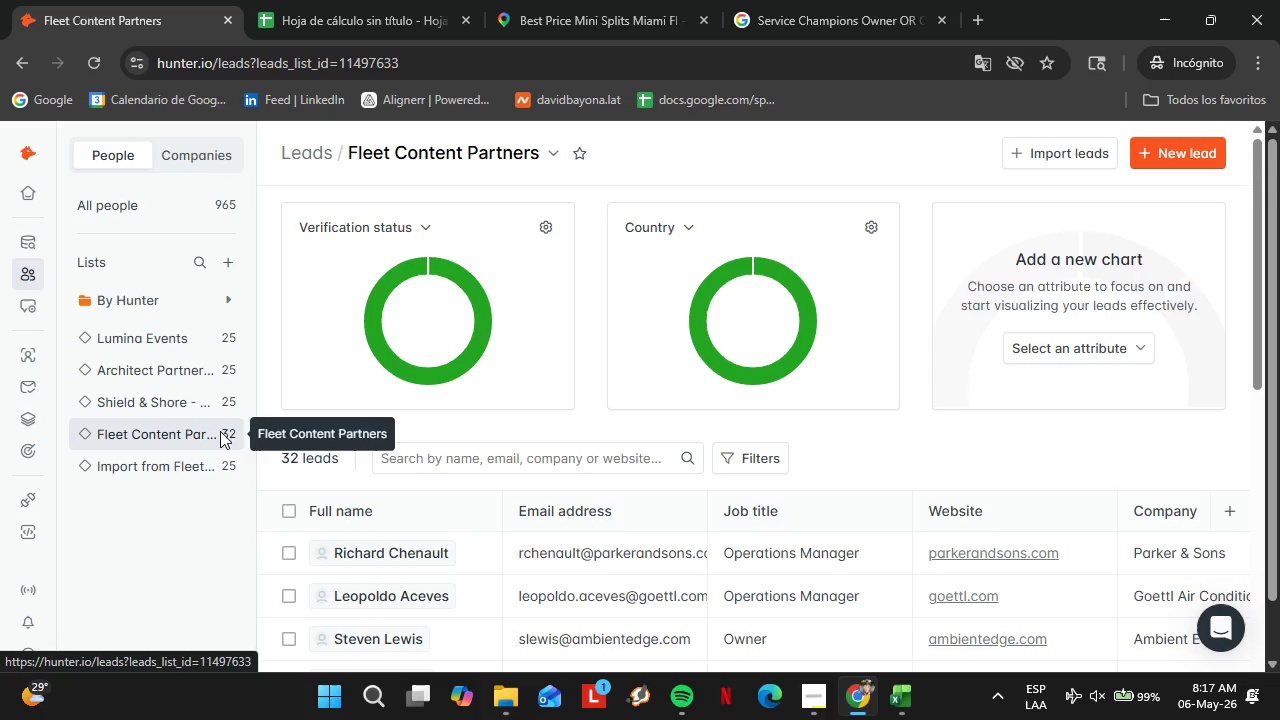 
scroll: coordinate [520, 589], scroll_direction: down, amount: 12.0
 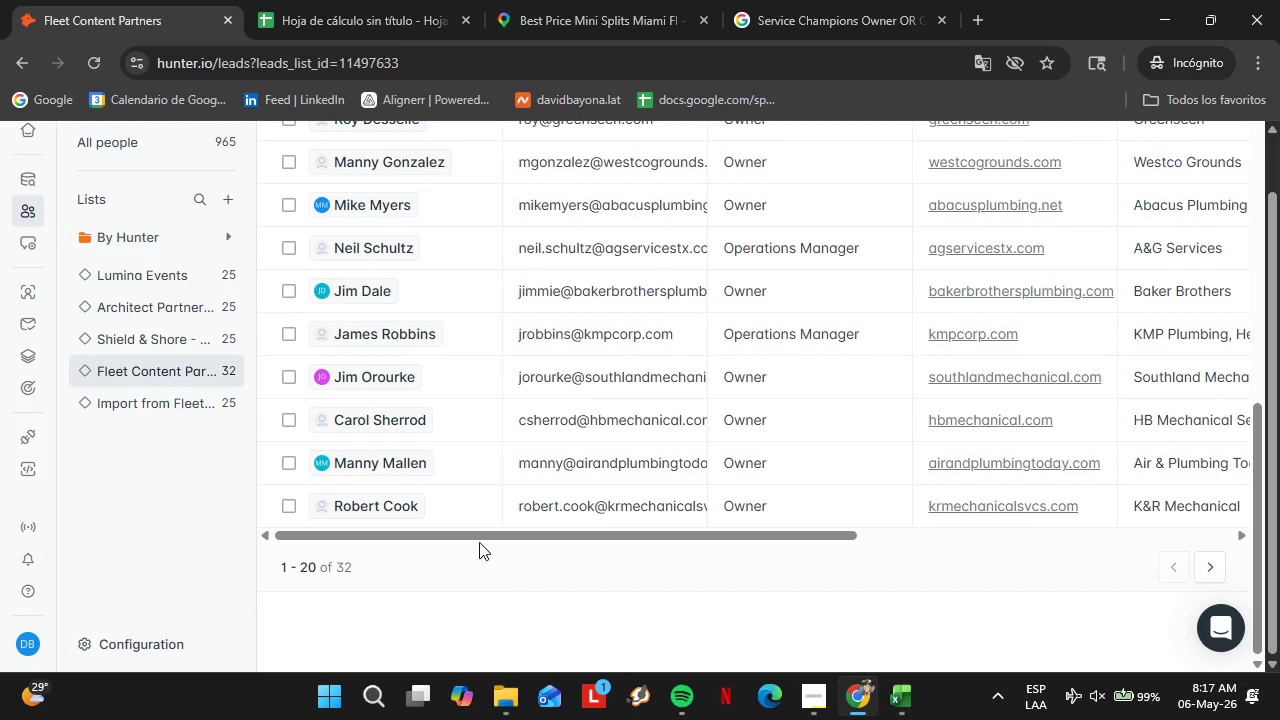 
left_click_drag(start_coordinate=[478, 541], to_coordinate=[1028, 556])
 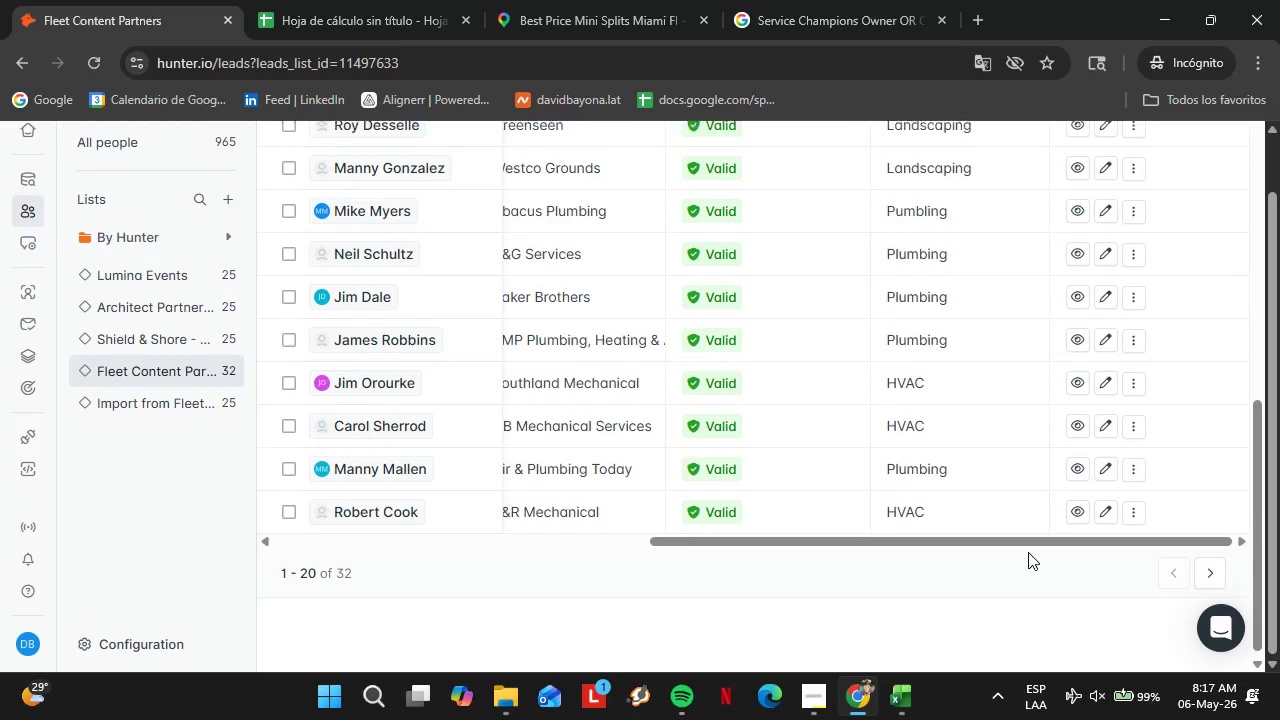 
scroll: coordinate [1028, 552], scroll_direction: up, amount: 7.0
 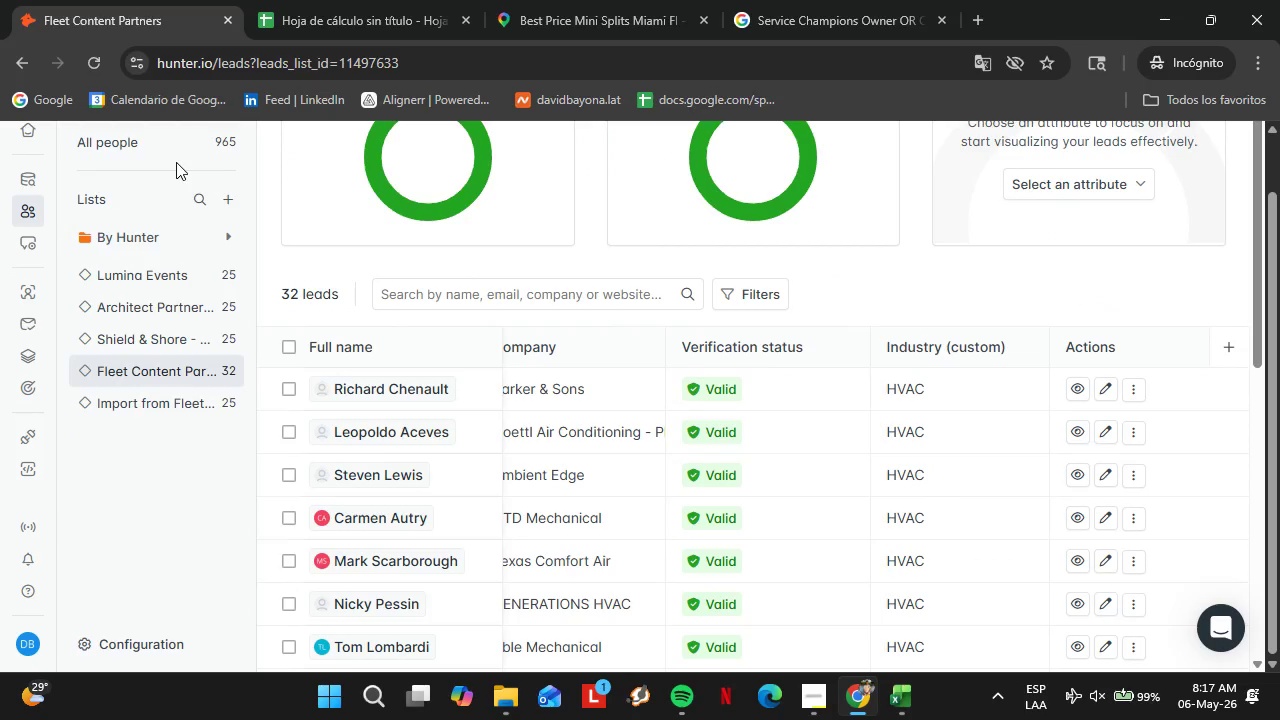 
left_click([165, 150])
 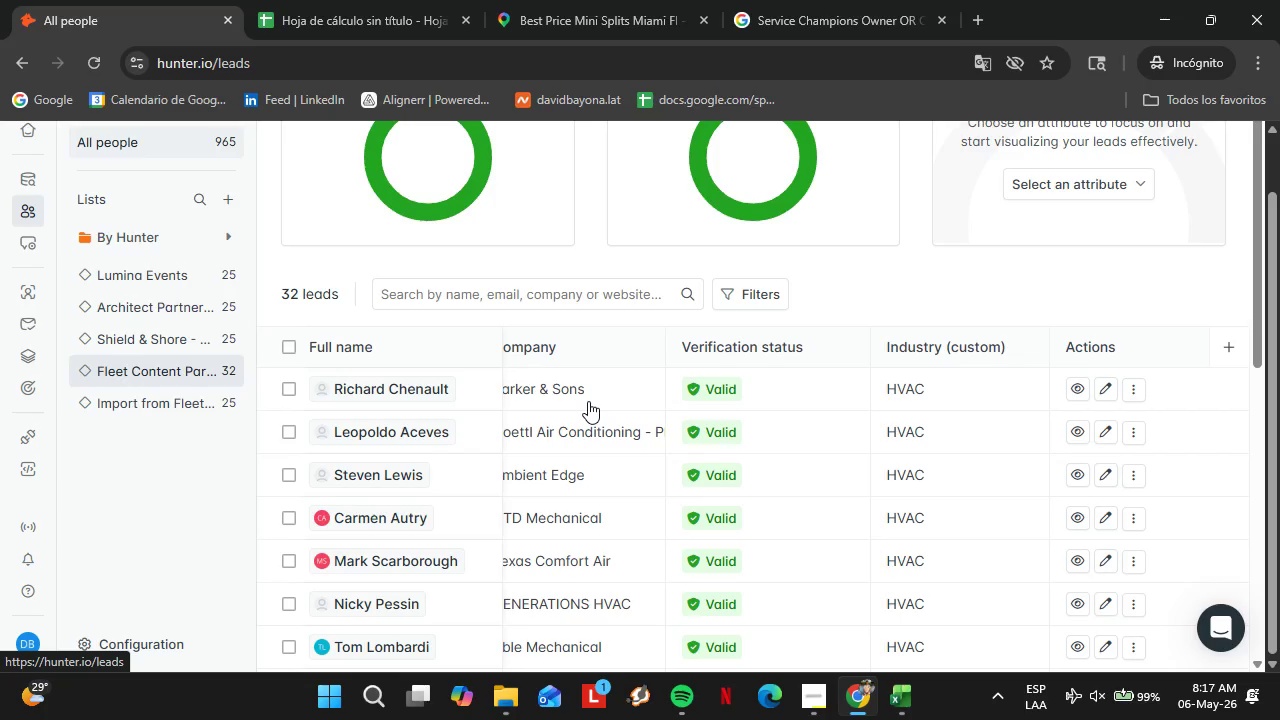 
left_click([271, 0])
 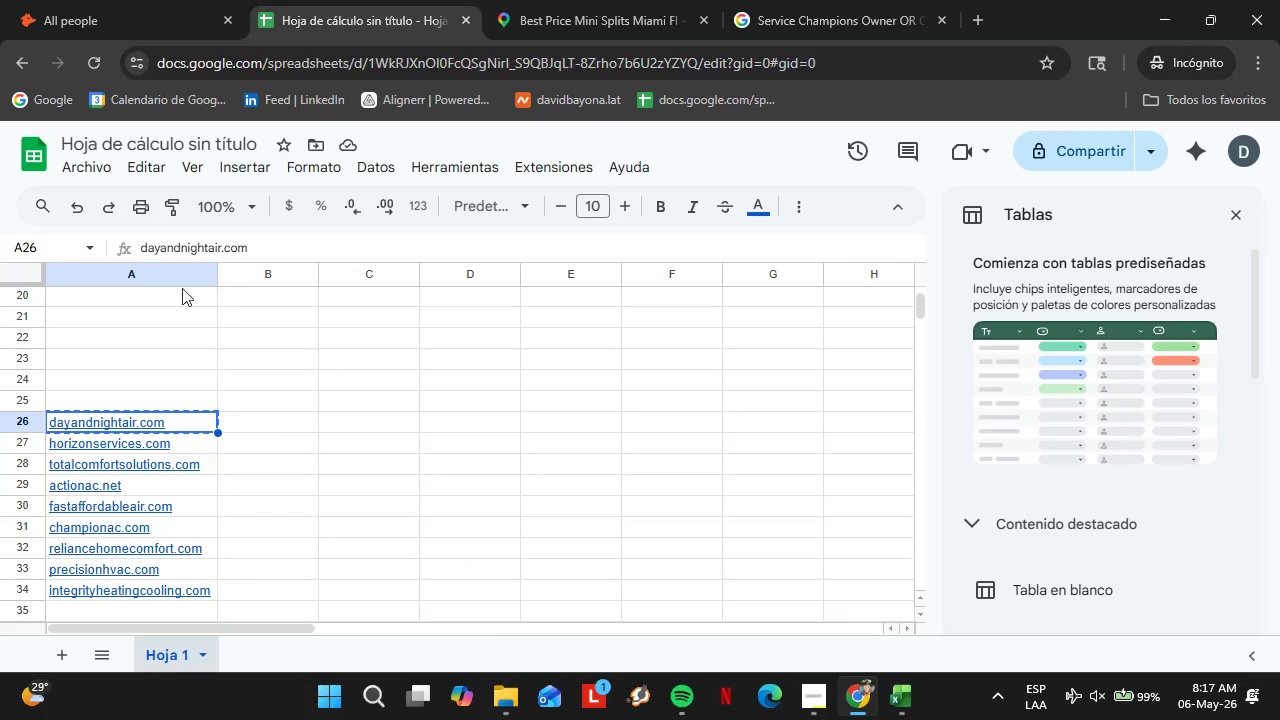 
left_click([65, 0])
 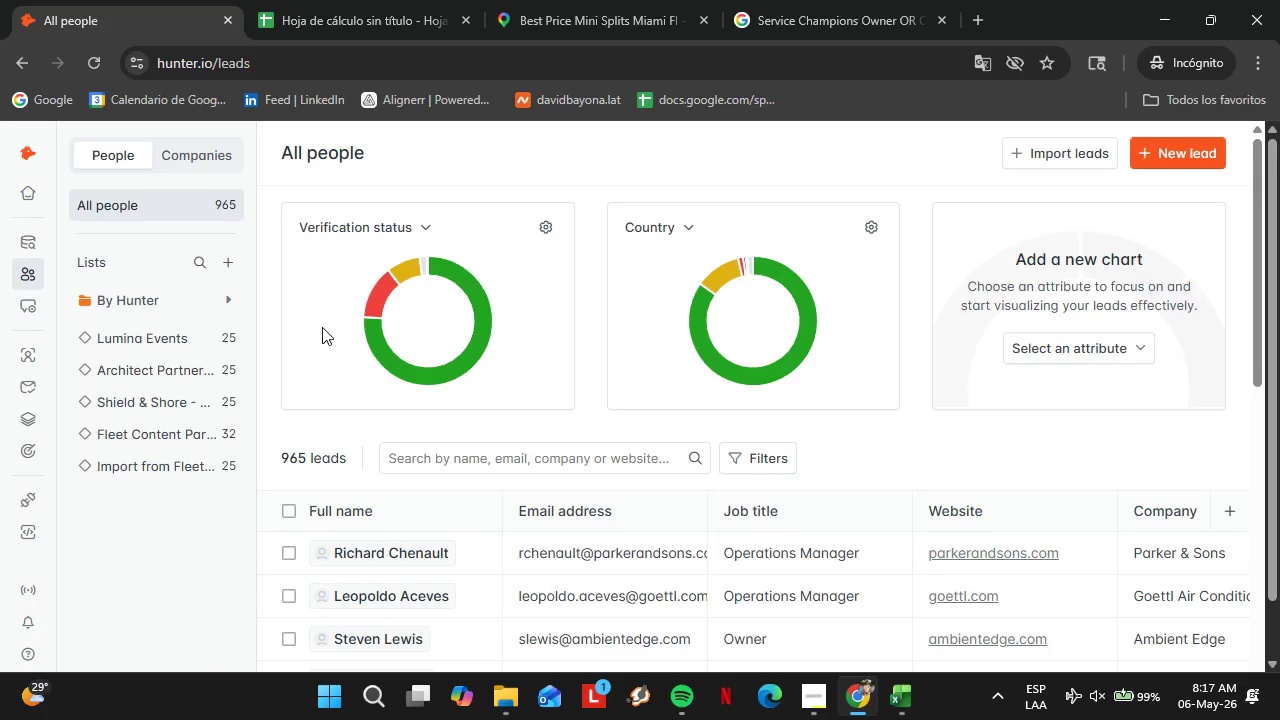 
scroll: coordinate [746, 427], scroll_direction: down, amount: 3.0
 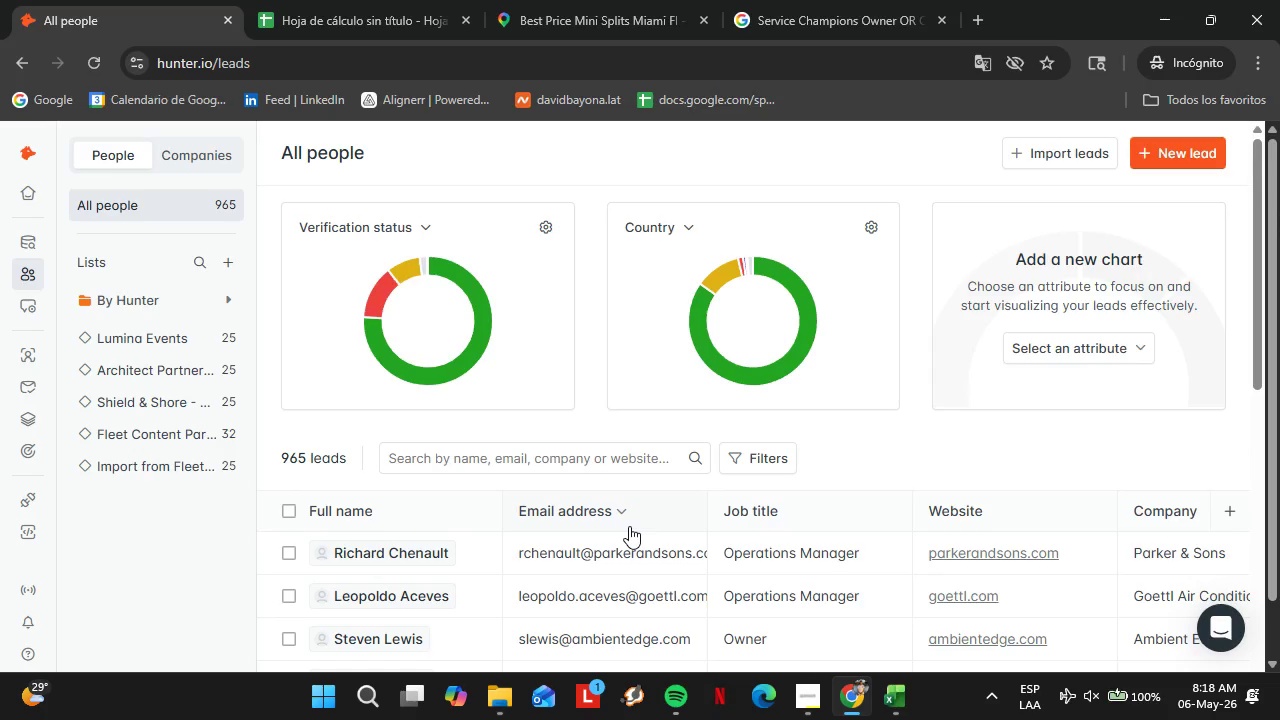 
wait(62.43)
 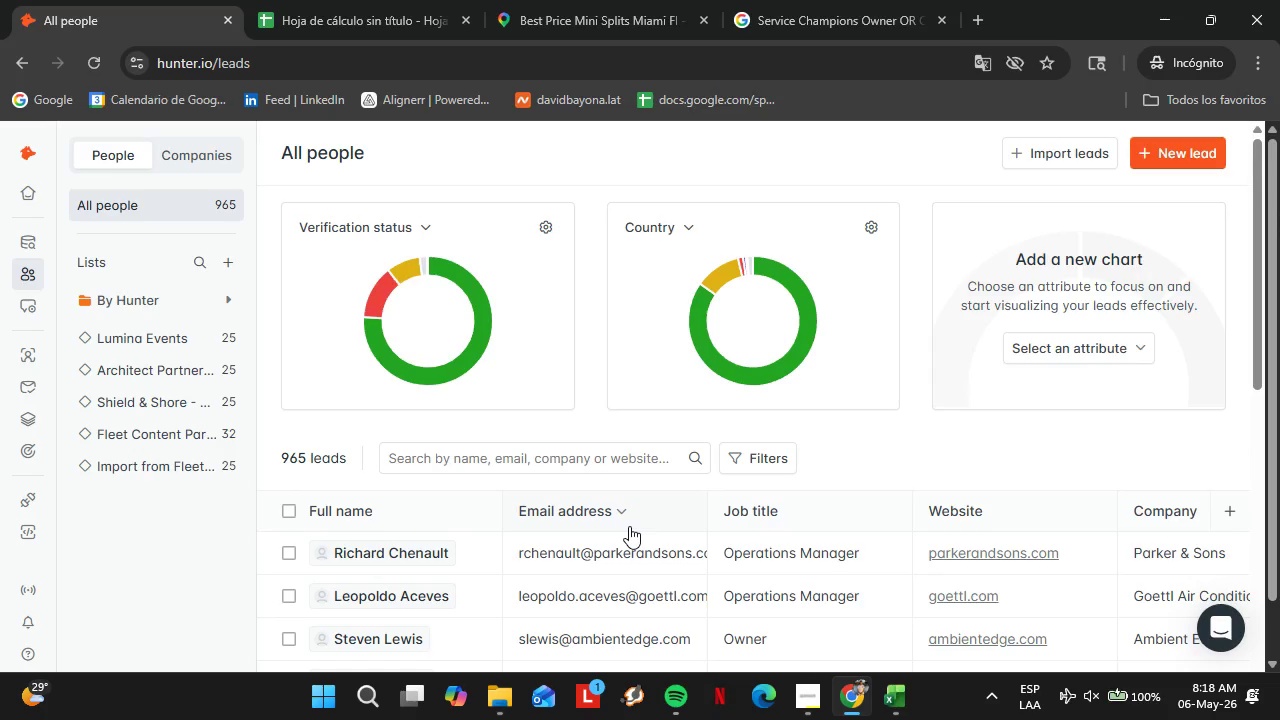 
scroll: coordinate [774, 415], scroll_direction: down, amount: 2.0
 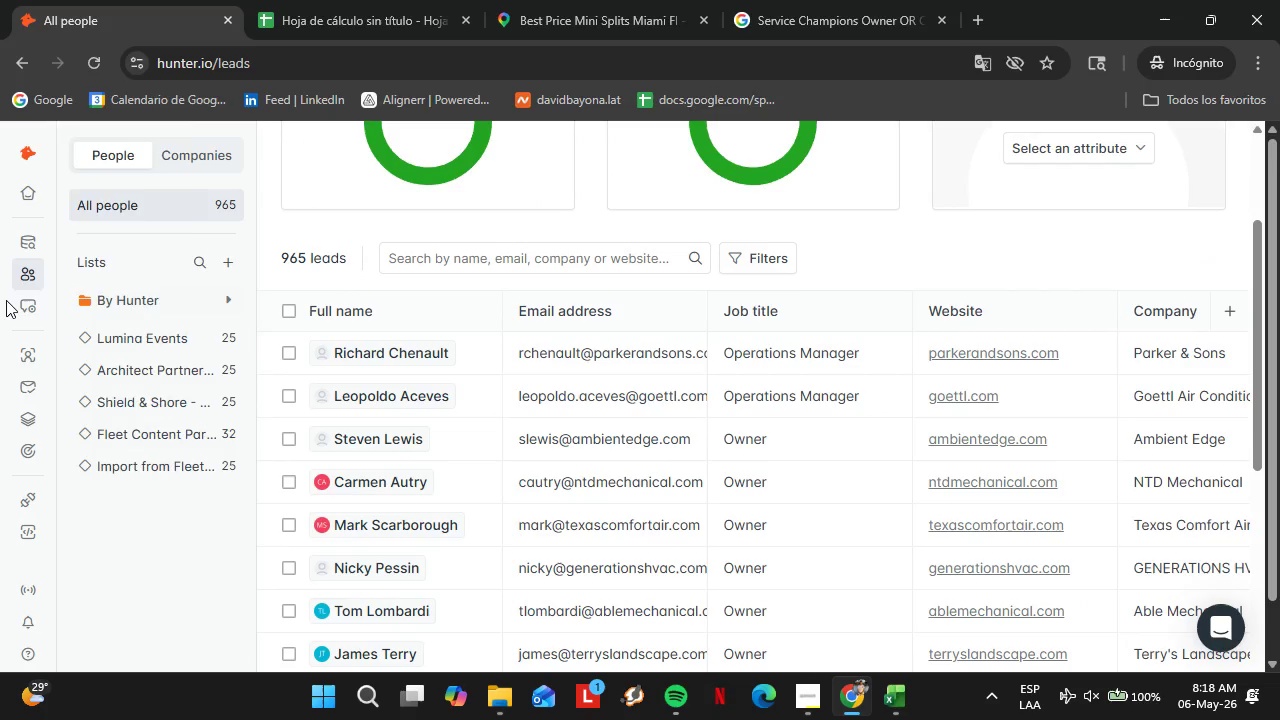 
left_click([54, 348])
 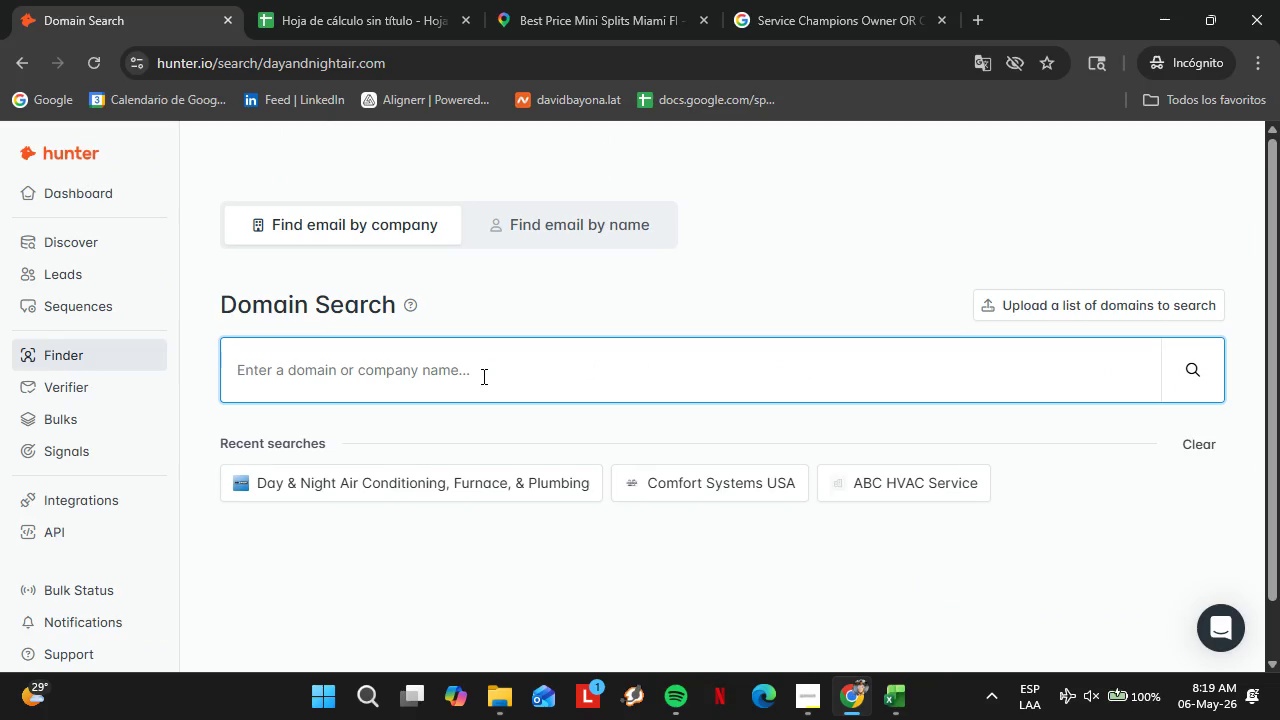 
left_click([370, 490])
 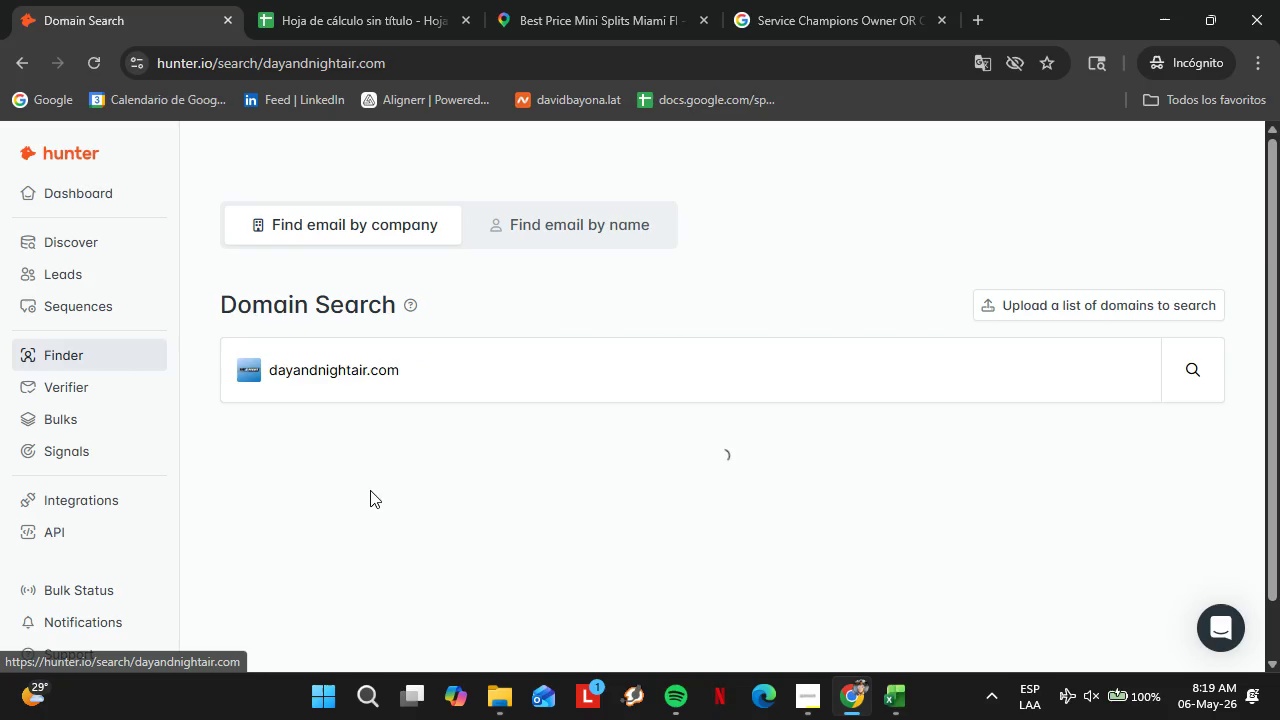 
scroll: coordinate [563, 434], scroll_direction: down, amount: 4.0
 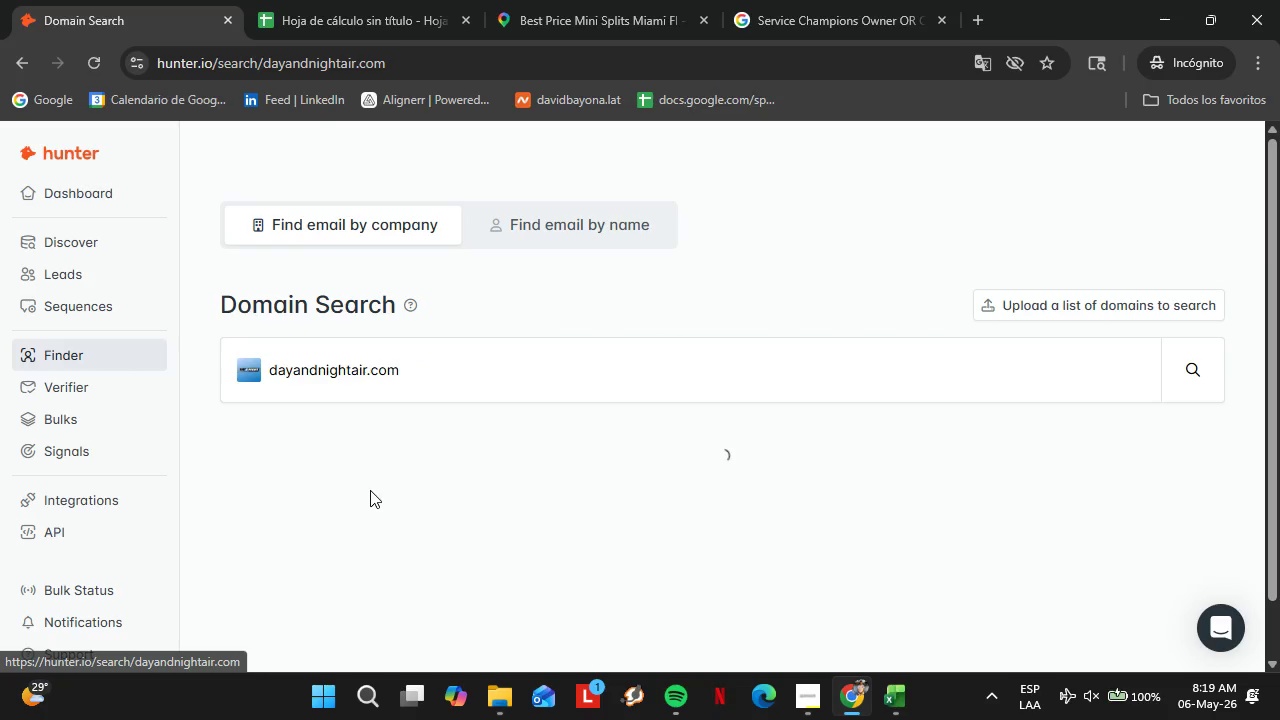 
scroll: coordinate [728, 312], scroll_direction: up, amount: 1.0
 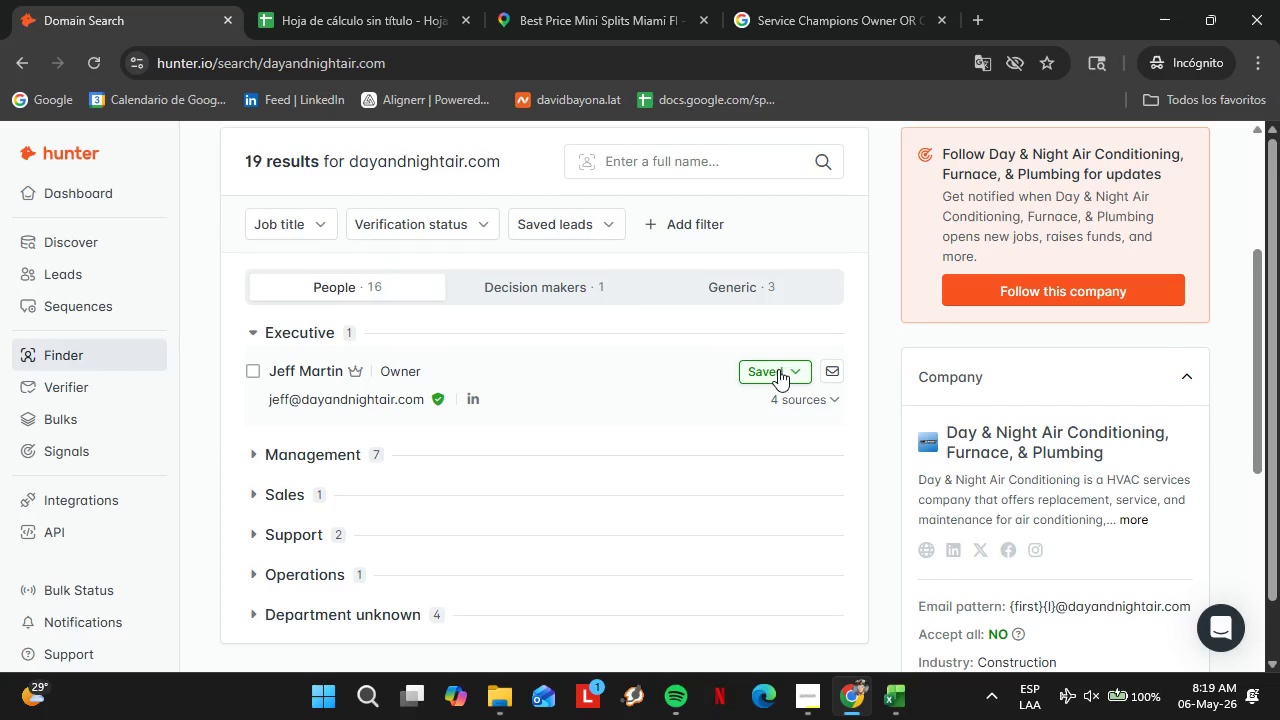 
left_click([778, 369])
 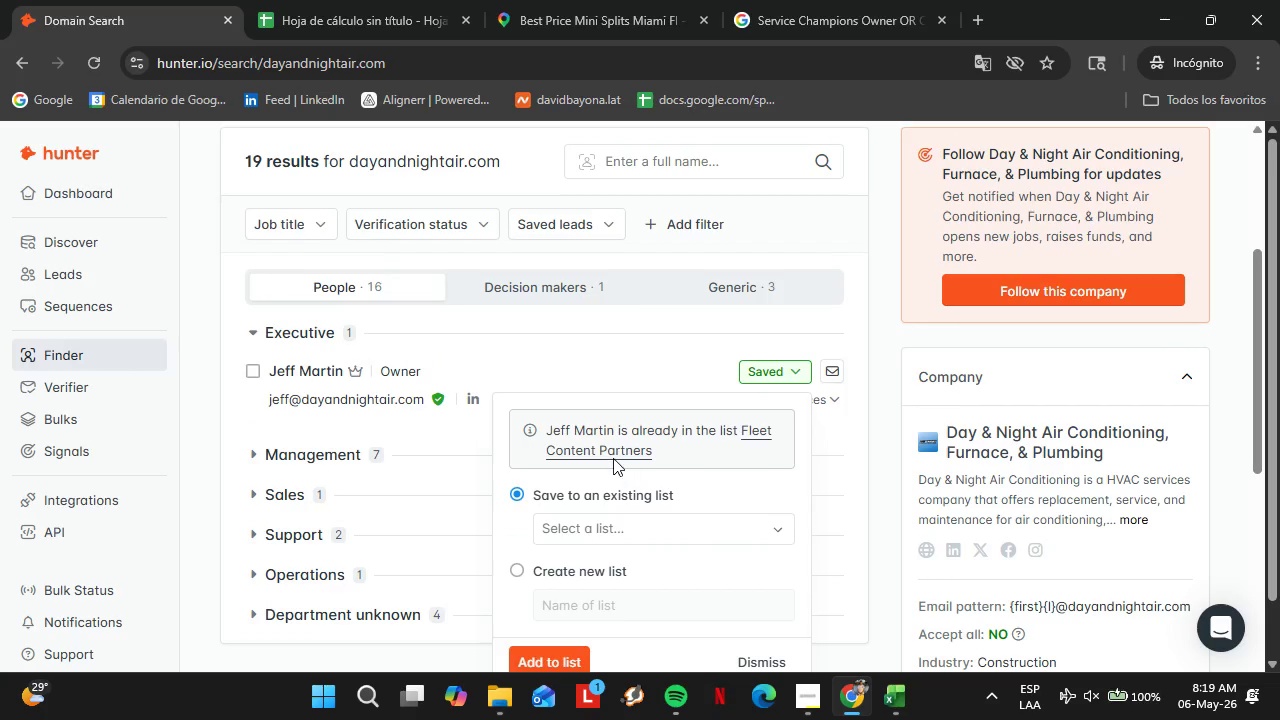 
double_click([604, 454])
 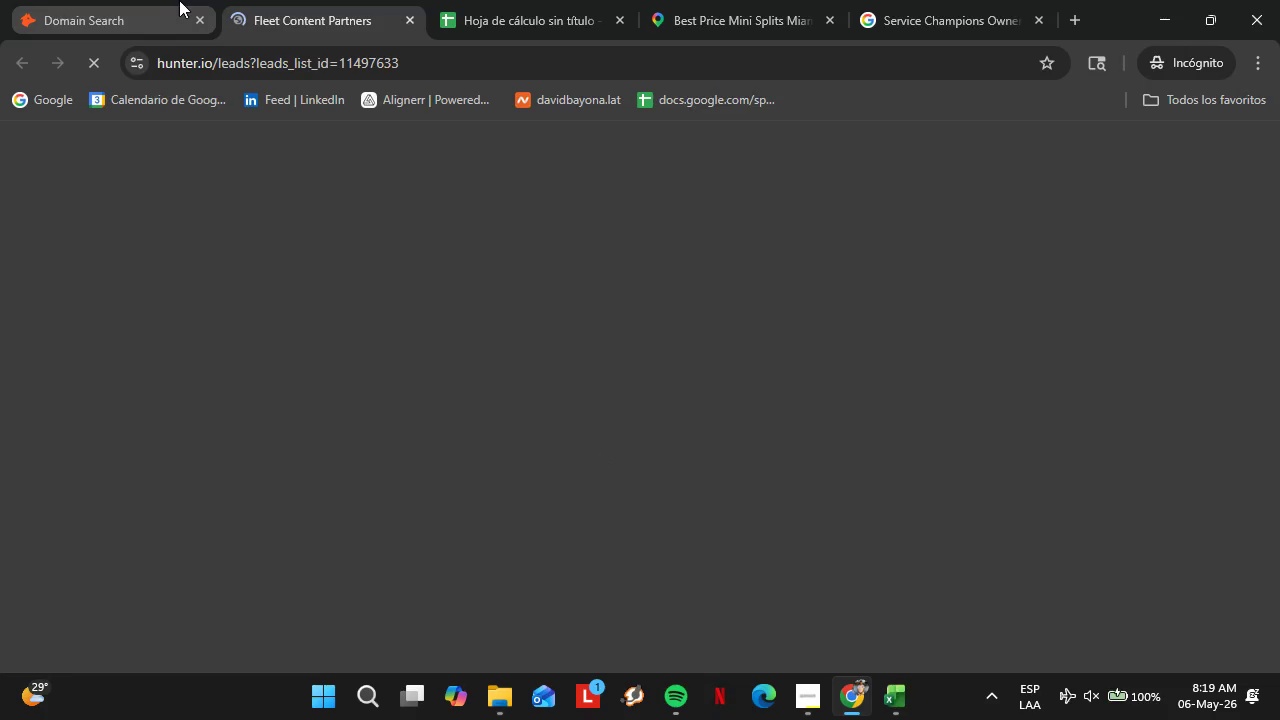 
left_click([96, 1])
 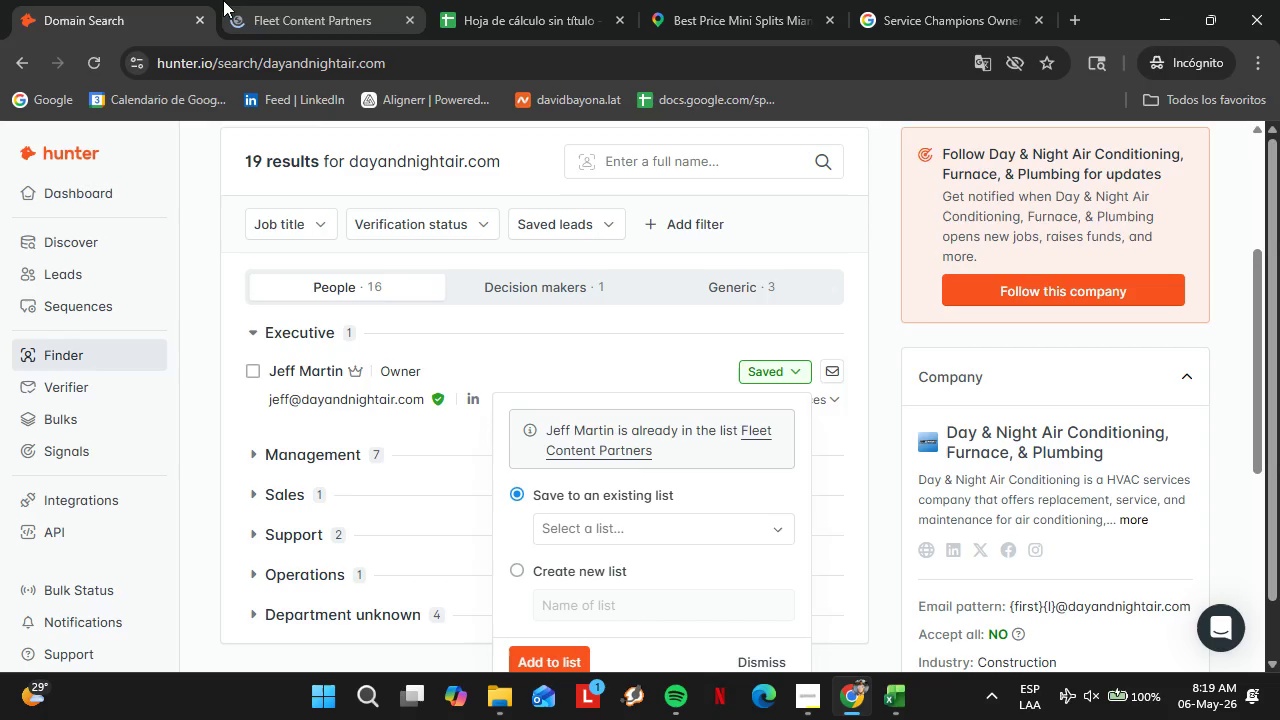 
left_click([223, 0])
 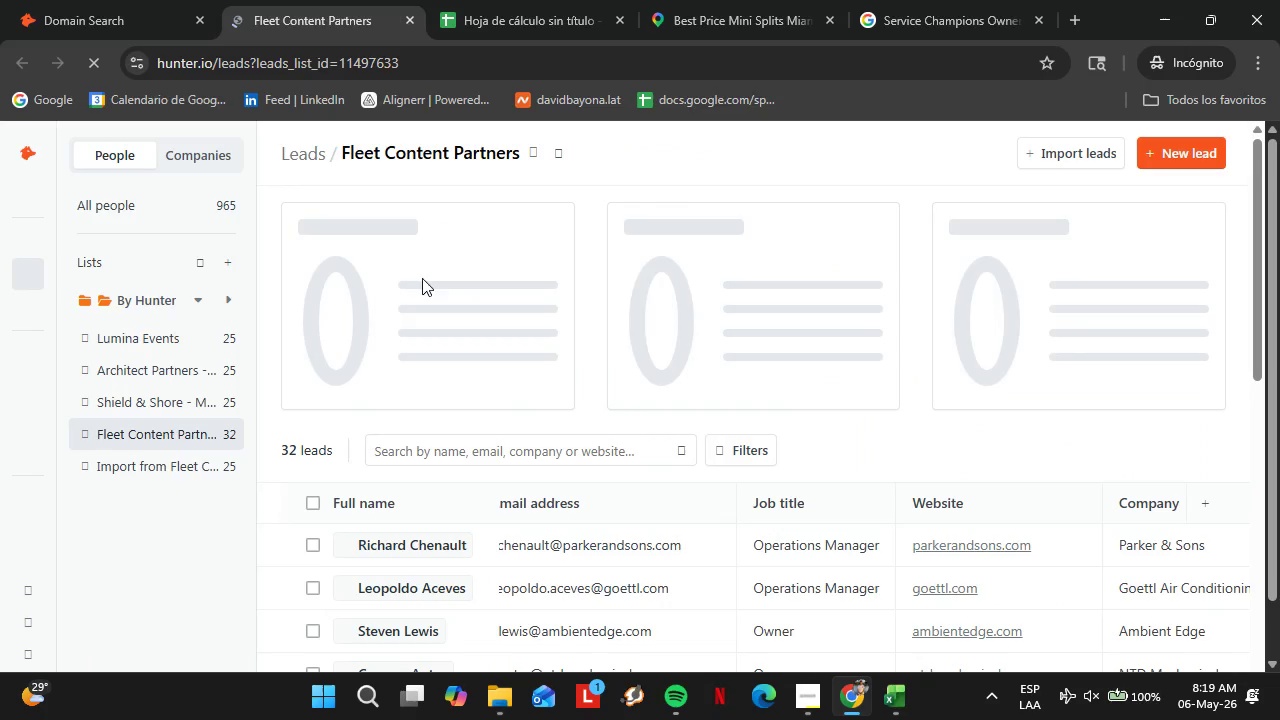 
scroll: coordinate [617, 541], scroll_direction: down, amount: 10.0
 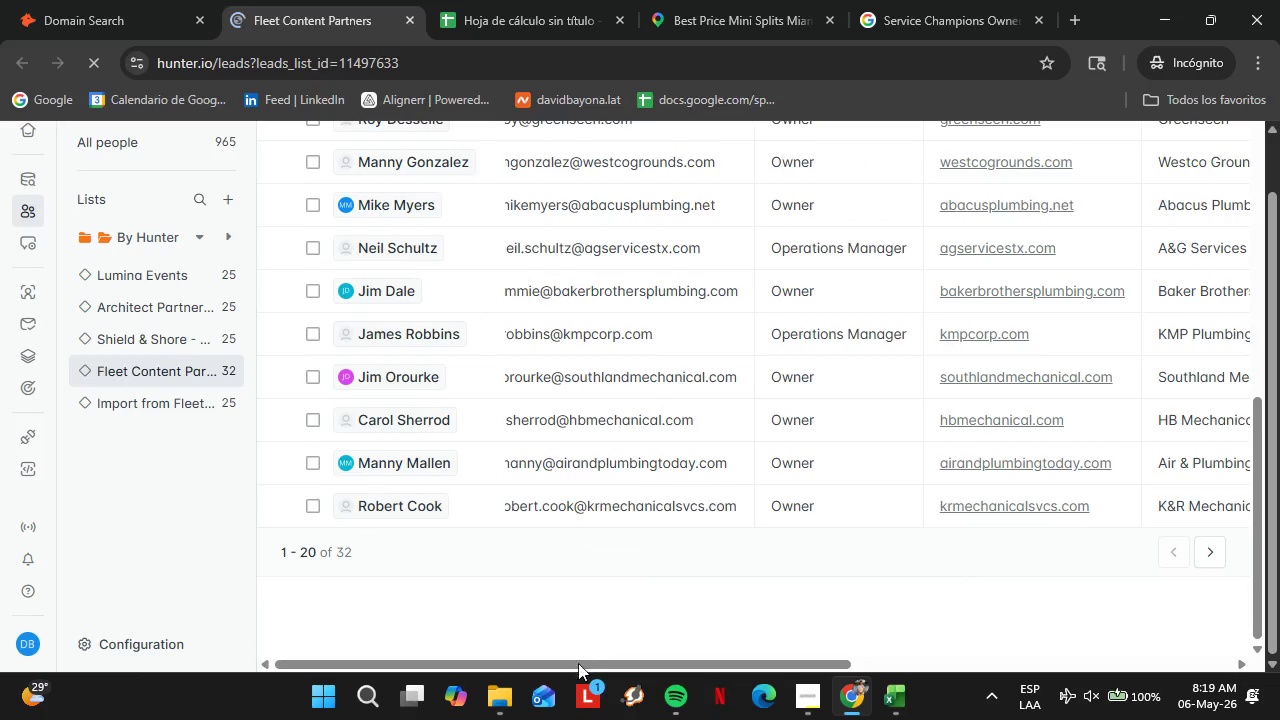 
left_click_drag(start_coordinate=[577, 665], to_coordinate=[752, 673])
 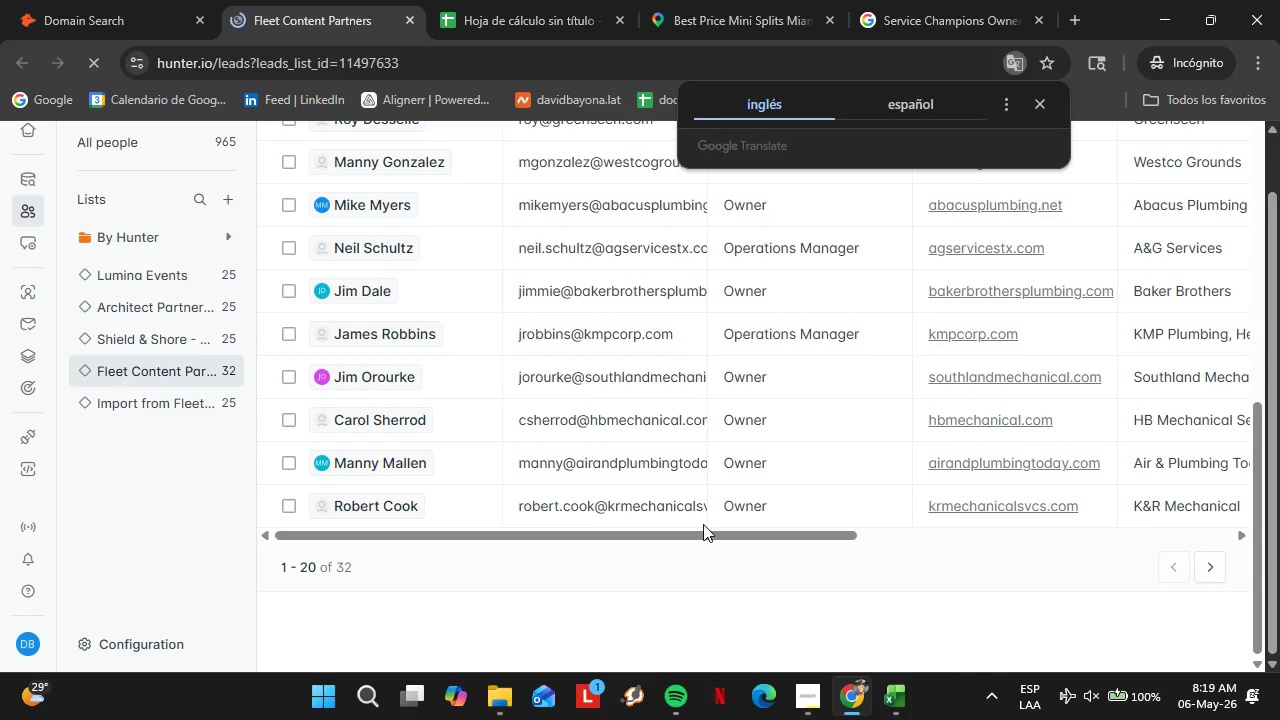 
left_click_drag(start_coordinate=[701, 533], to_coordinate=[1056, 585])
 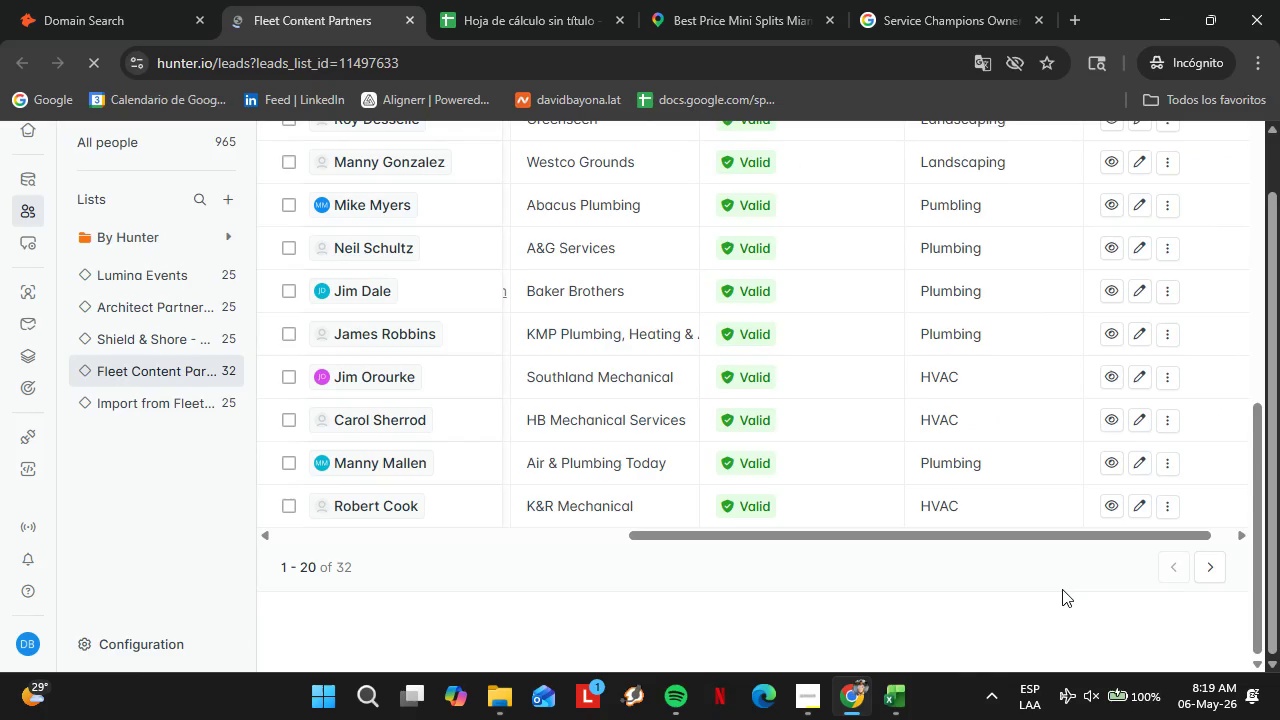 
left_click([1062, 589])
 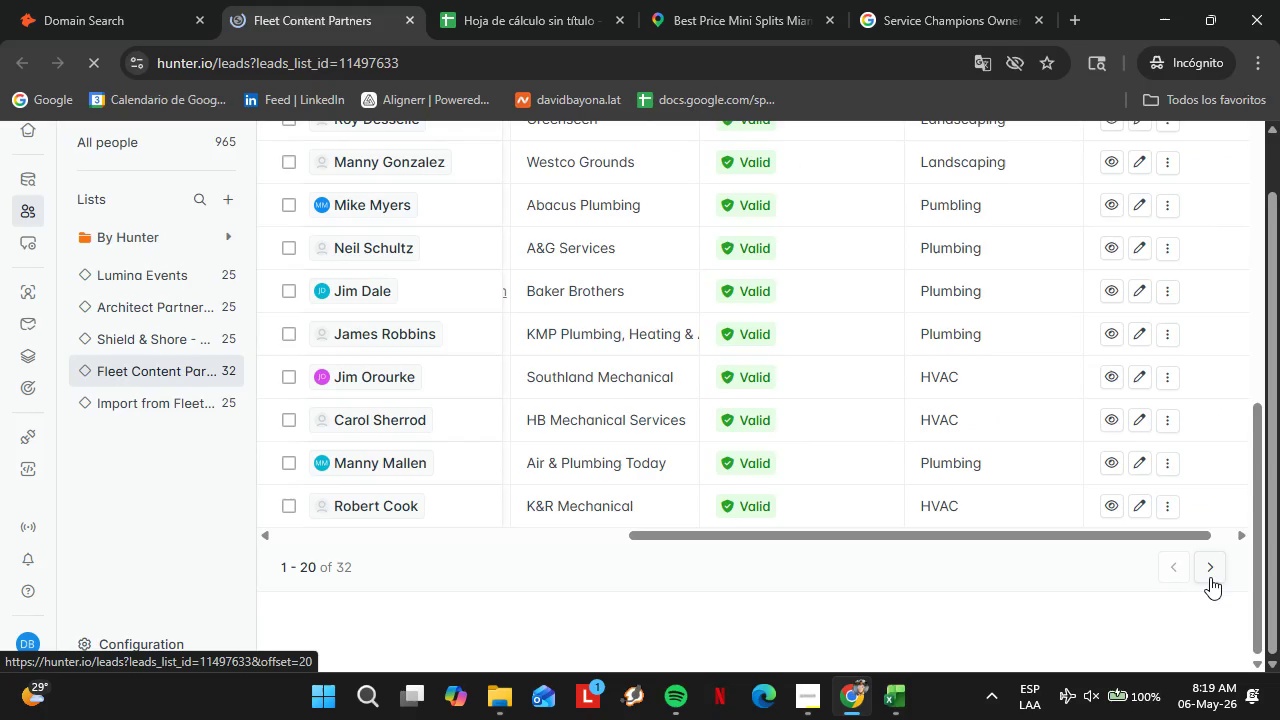 
left_click([1210, 577])
 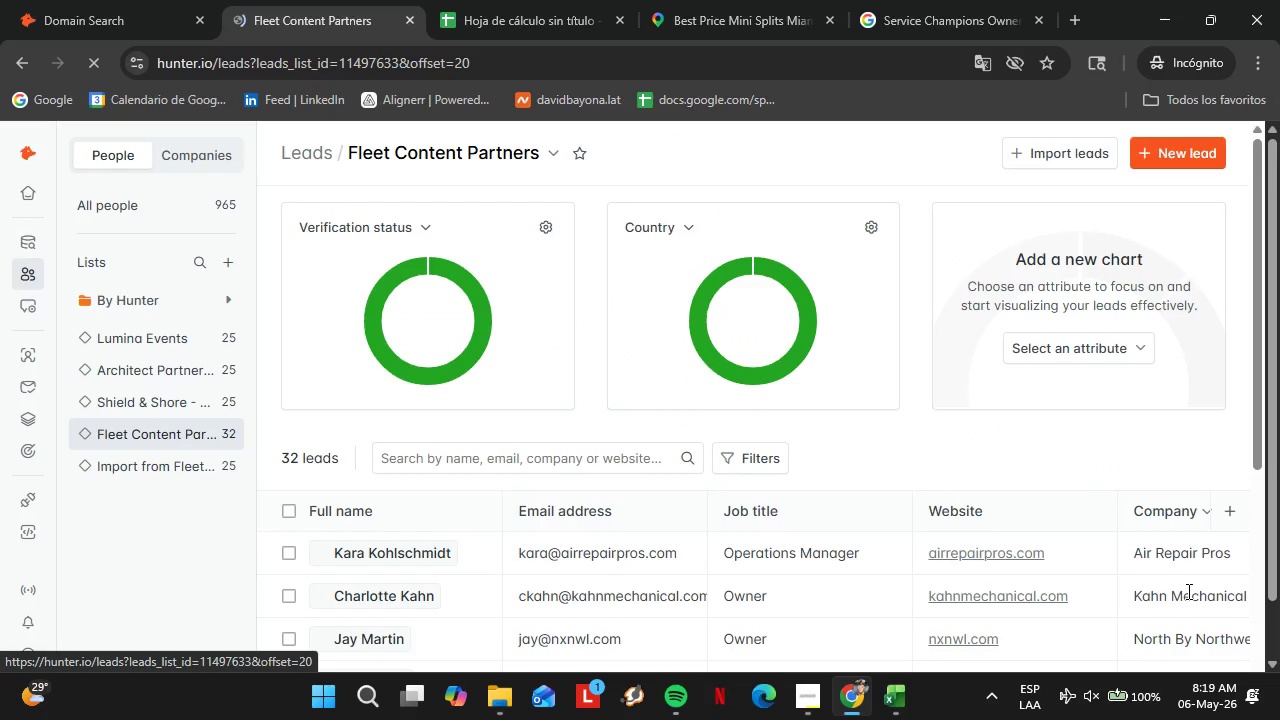 
scroll: coordinate [716, 459], scroll_direction: down, amount: 2.0
 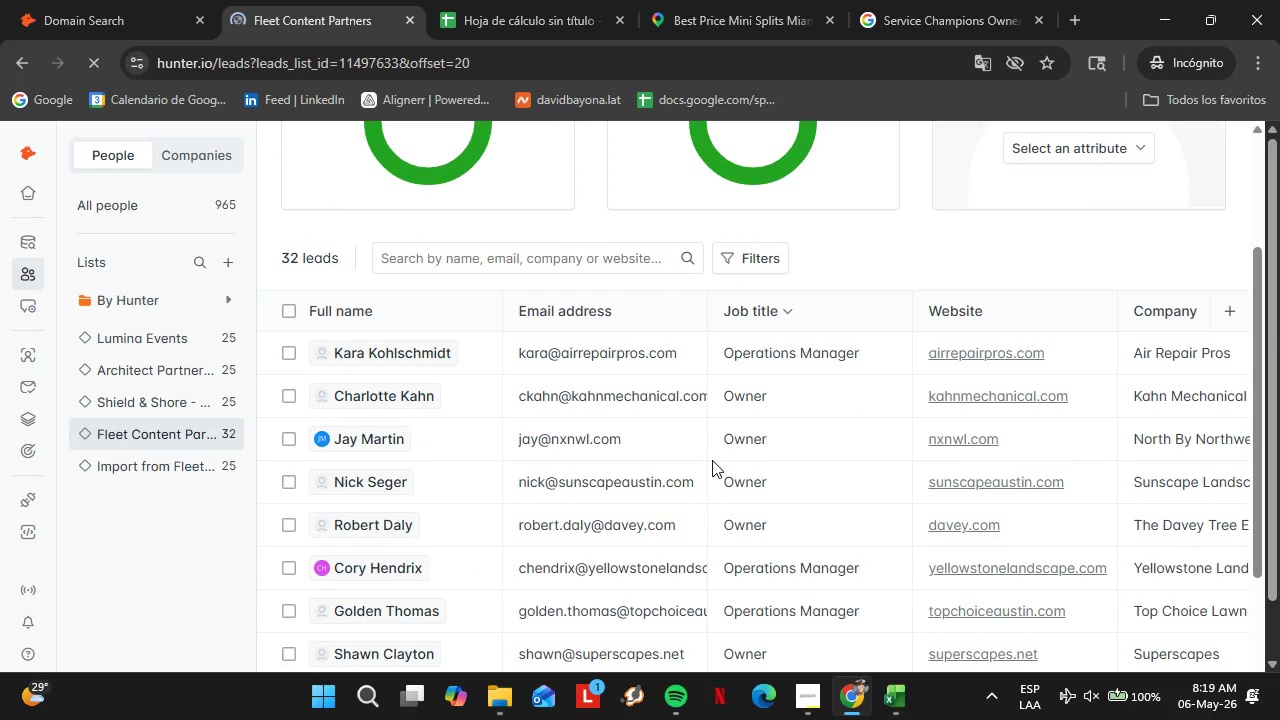 
wait(5.19)
 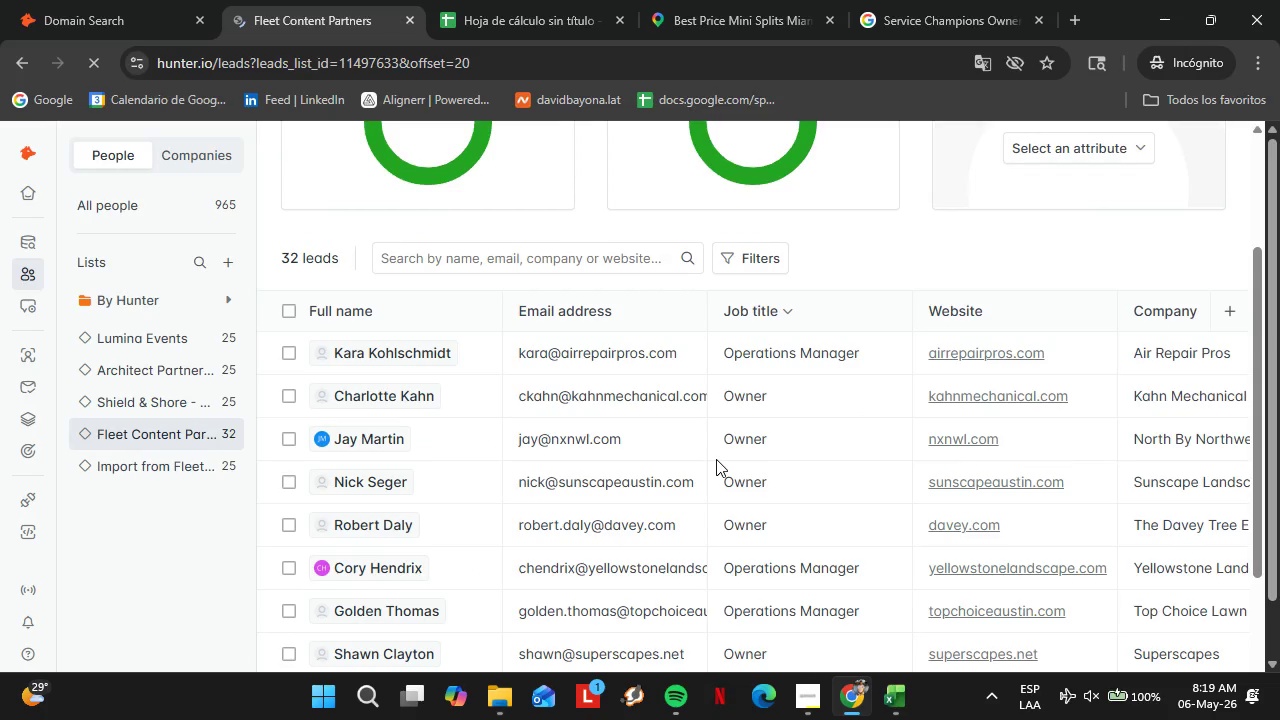 
scroll: coordinate [738, 445], scroll_direction: down, amount: 5.0
 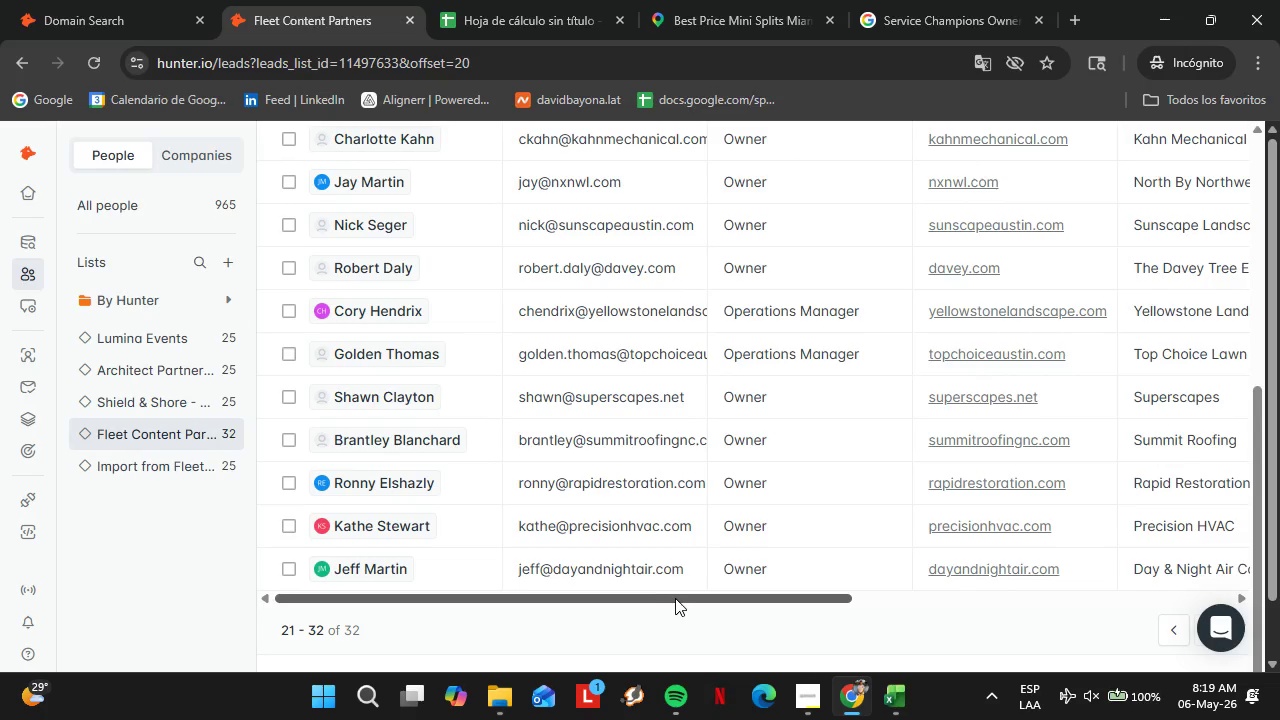 
left_click_drag(start_coordinate=[676, 598], to_coordinate=[938, 598])
 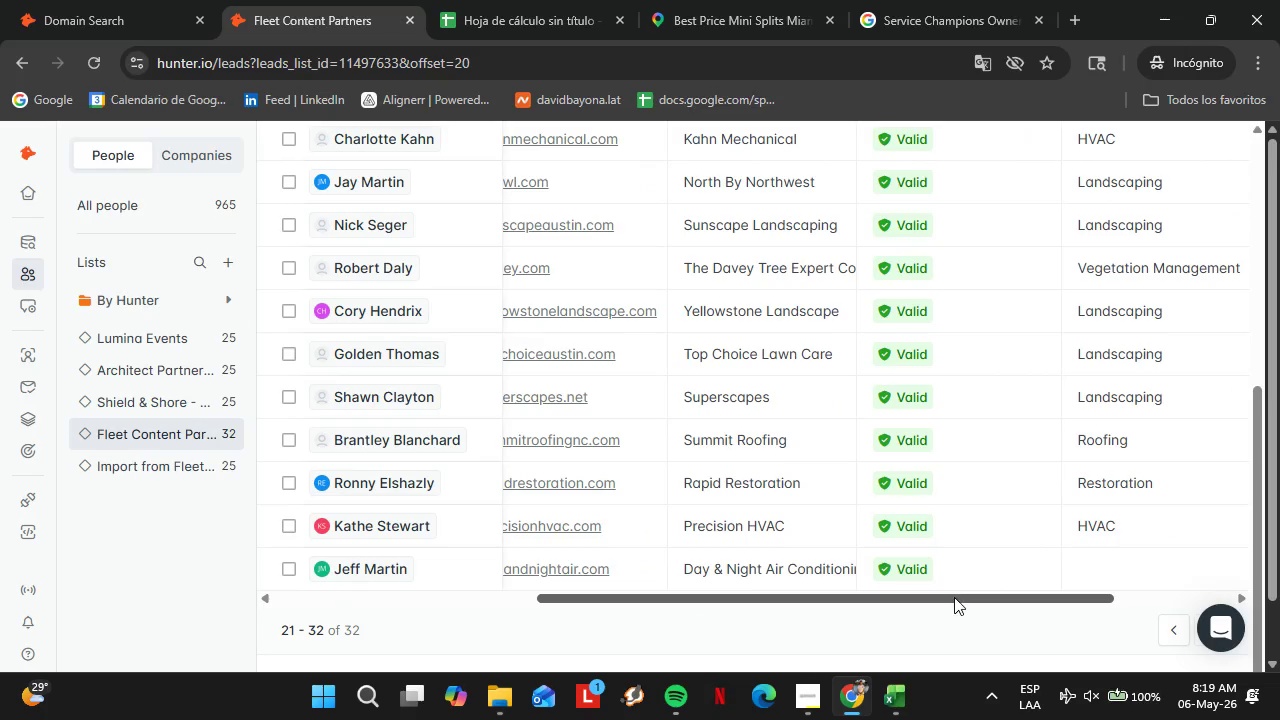 
left_click([954, 597])
 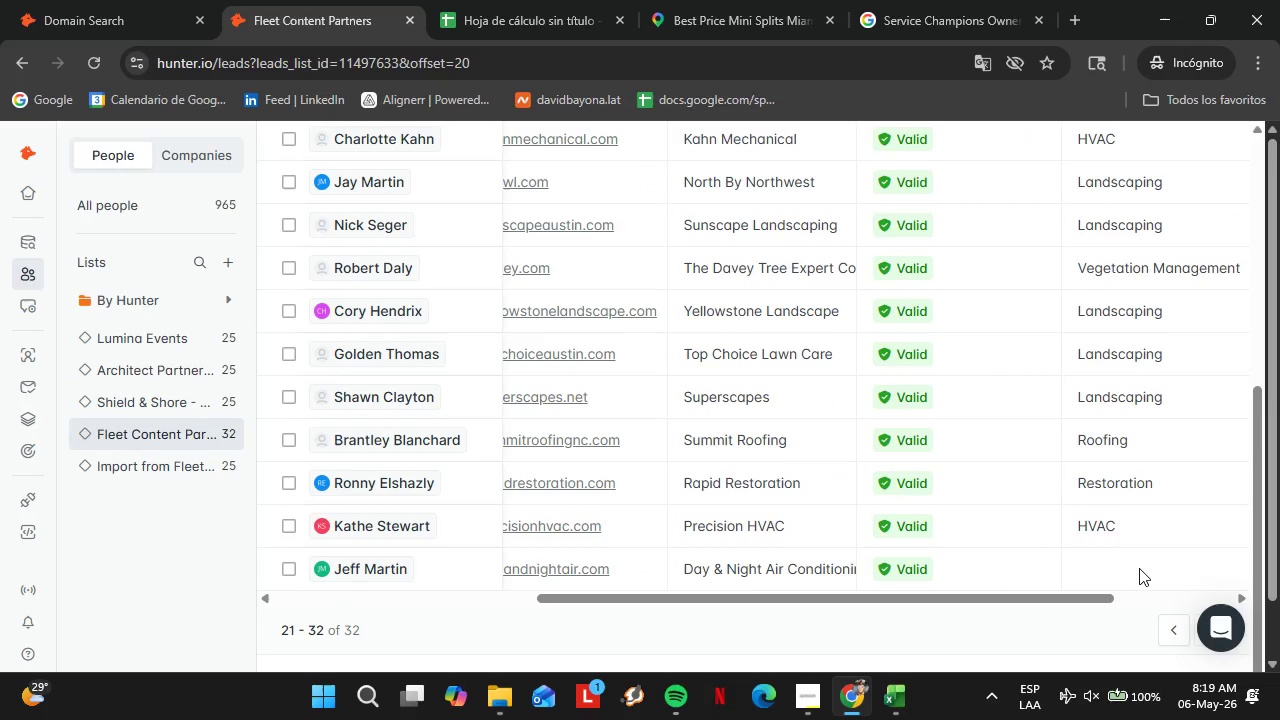 
double_click([1139, 568])
 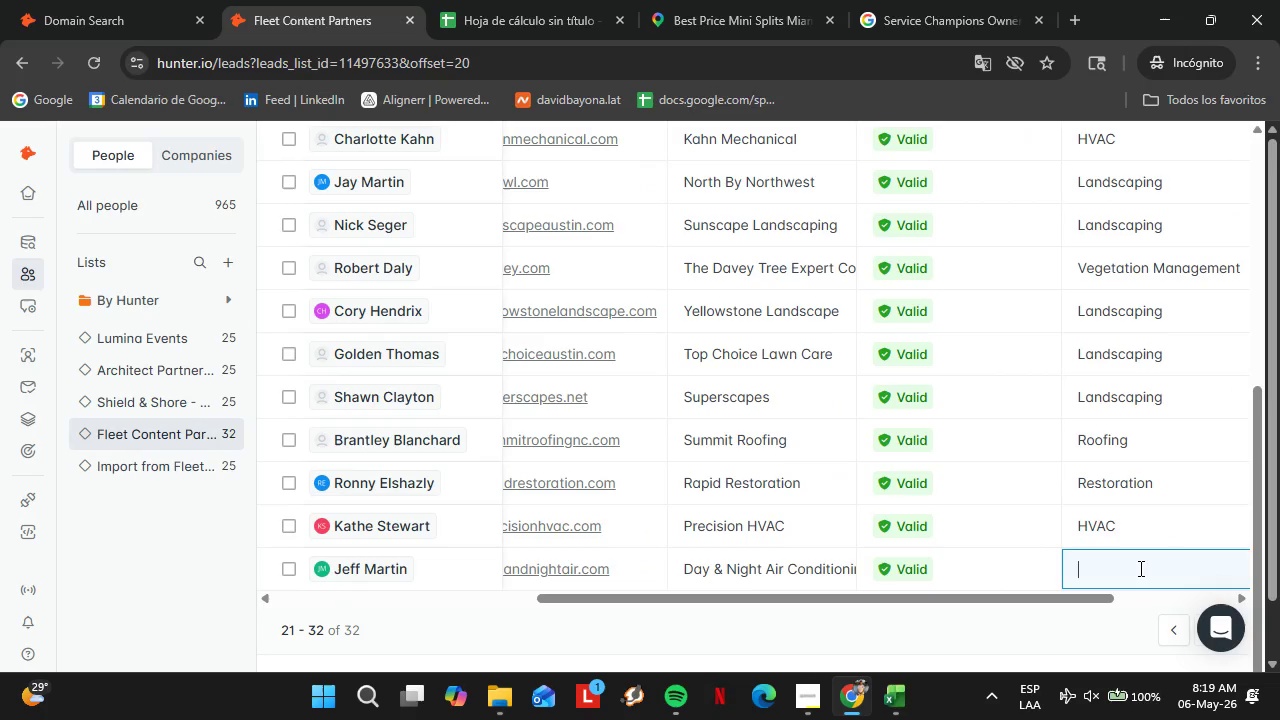 
triple_click([1139, 568])
 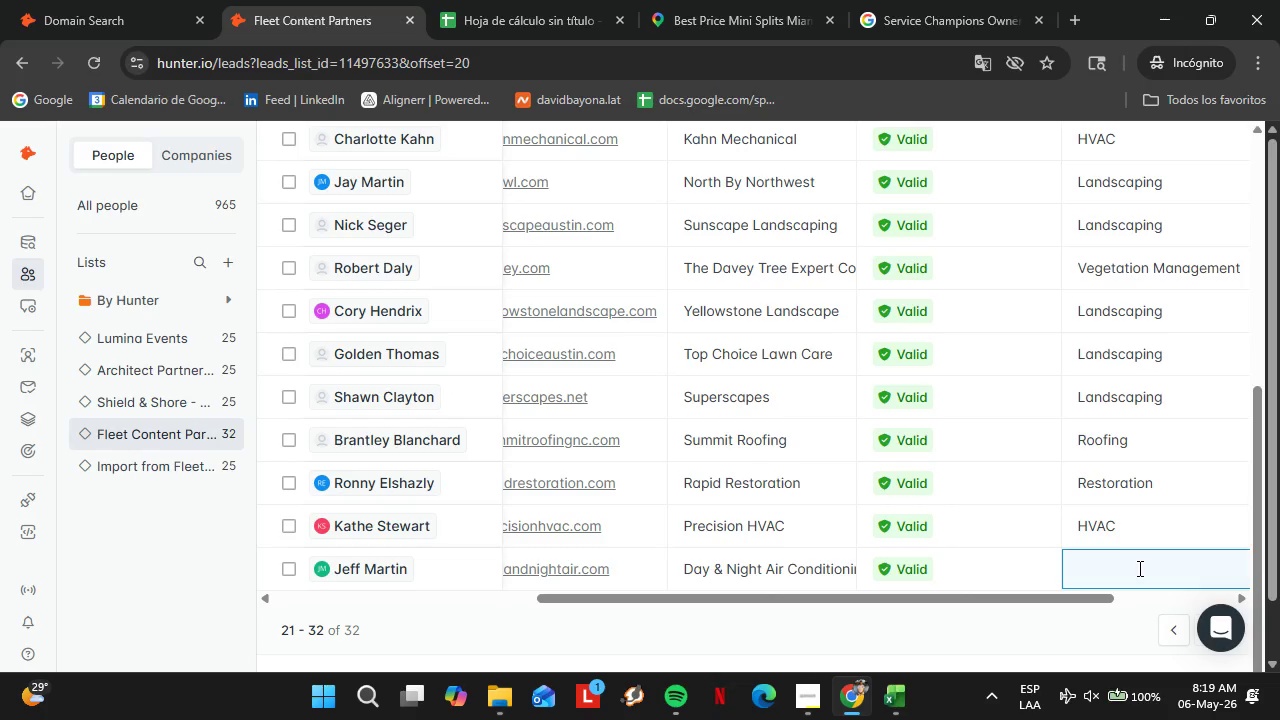 
key(Control+V)
 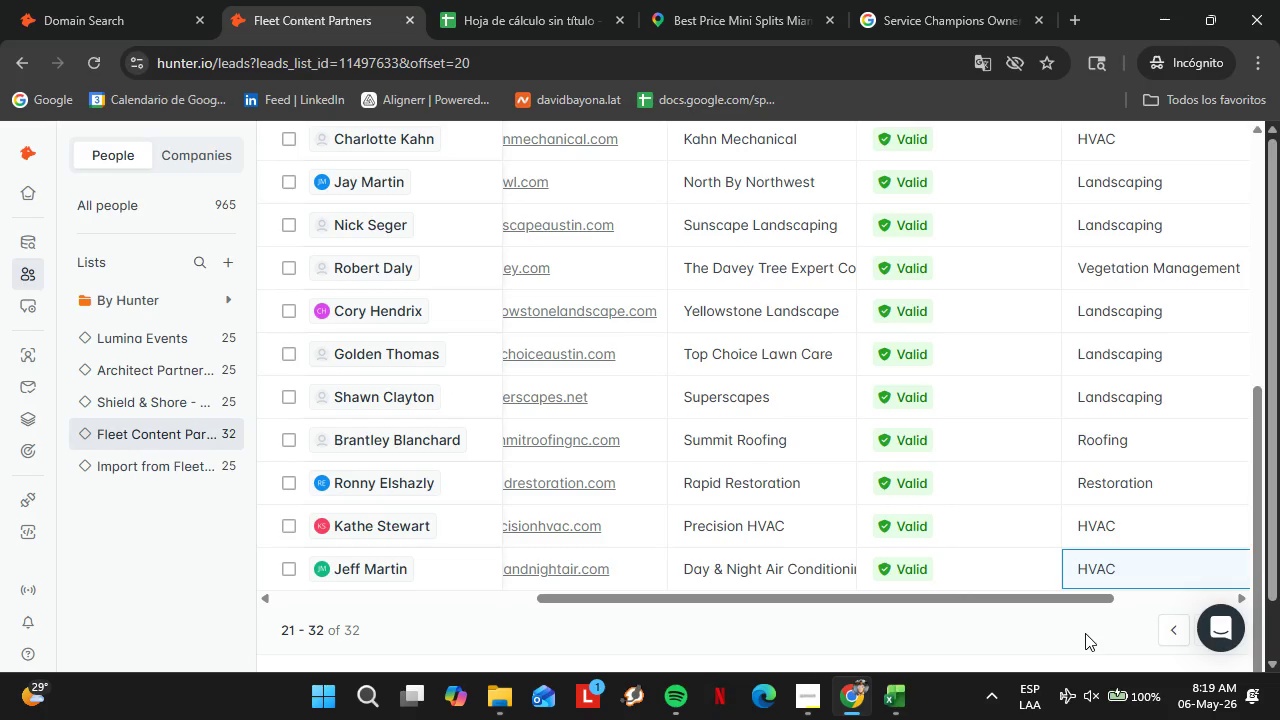 
left_click([1085, 633])
 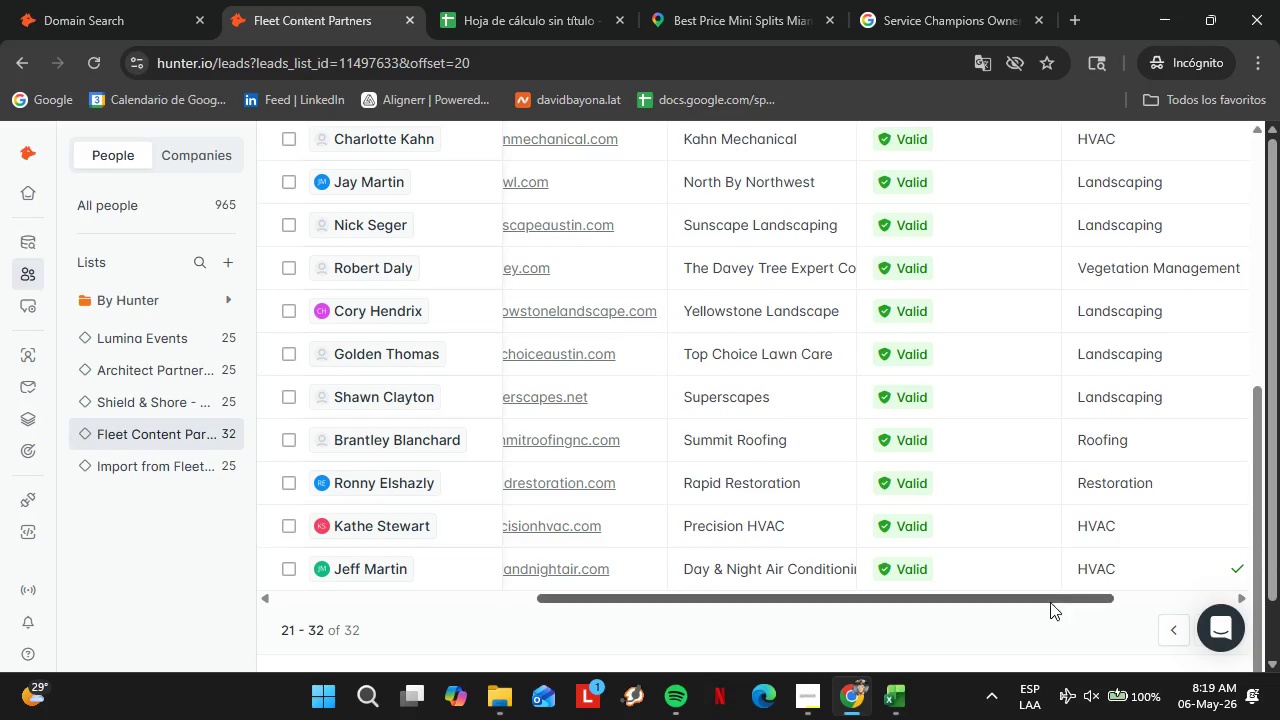 
left_click_drag(start_coordinate=[1049, 602], to_coordinate=[1035, 616])
 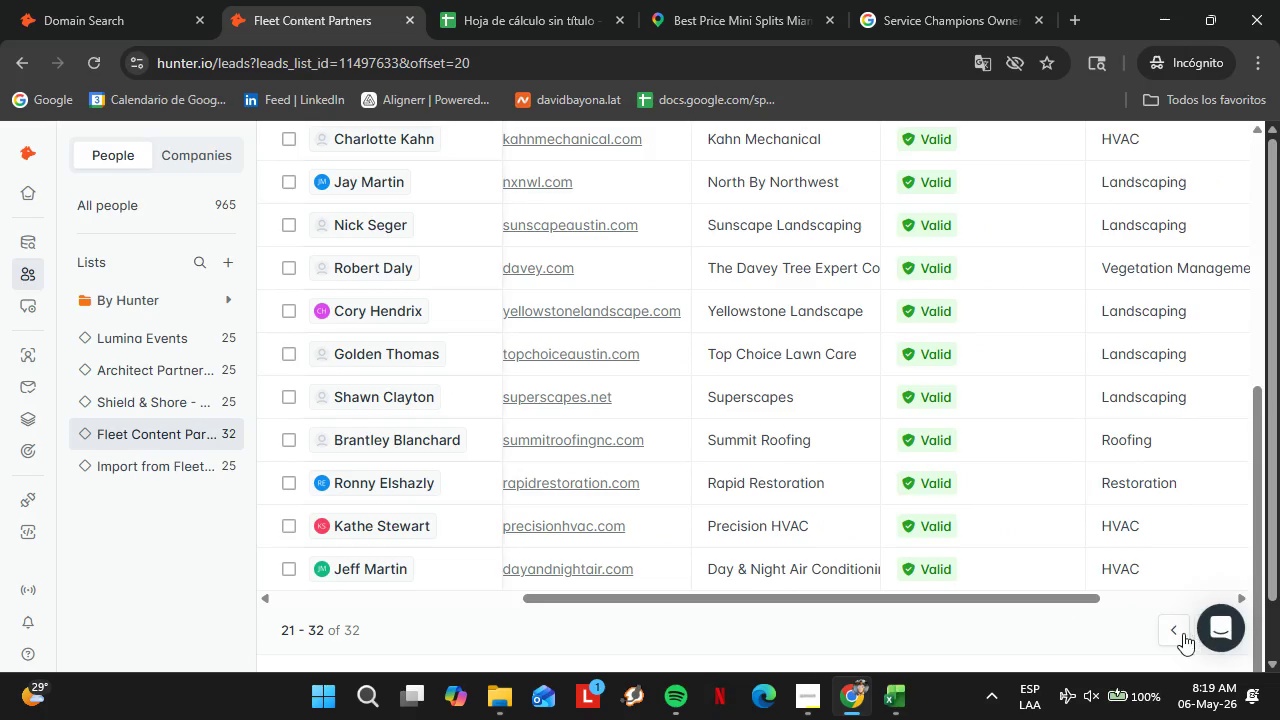 
left_click([1178, 633])
 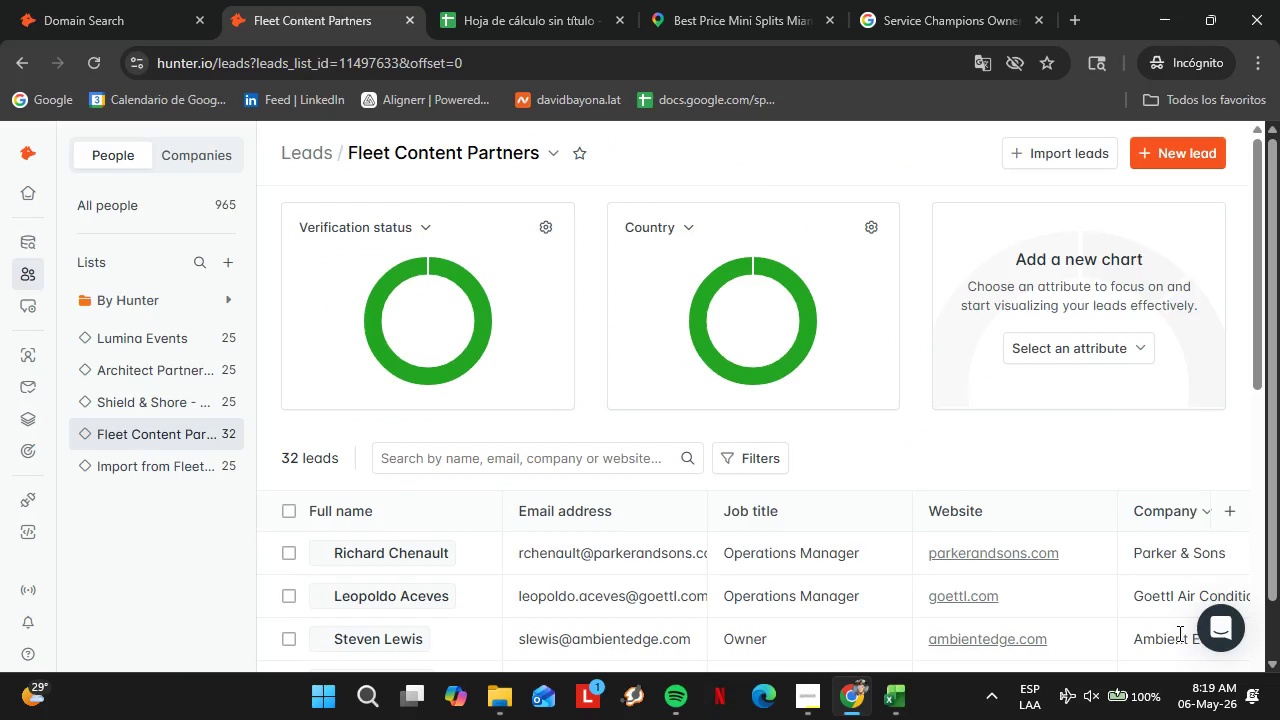 
wait(8.7)
 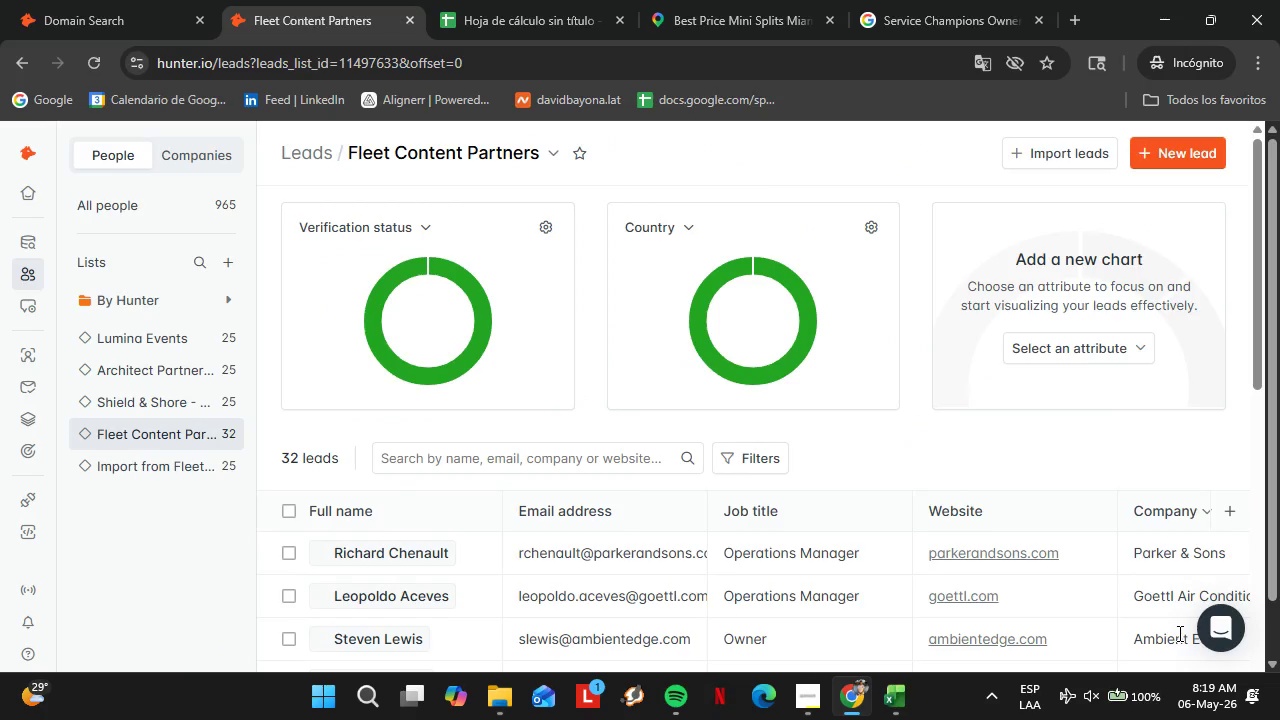 
scroll: coordinate [643, 435], scroll_direction: down, amount: 11.0
 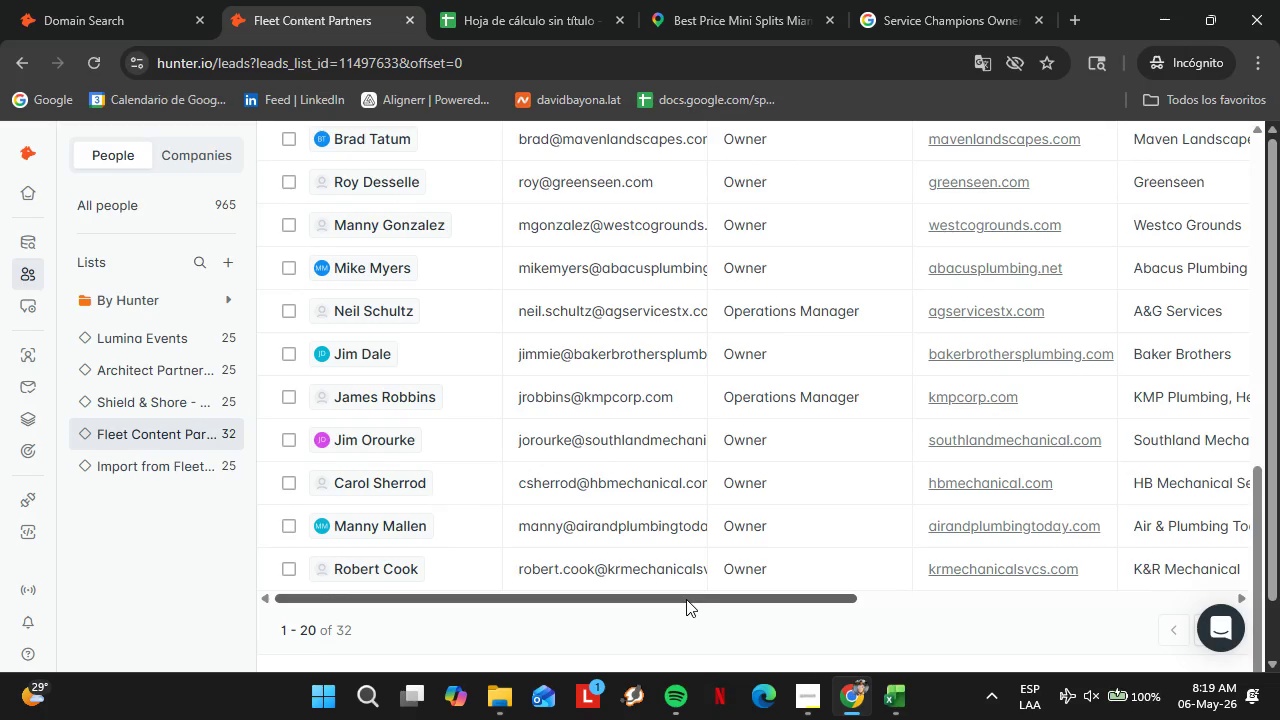 
left_click_drag(start_coordinate=[686, 599], to_coordinate=[976, 609])
 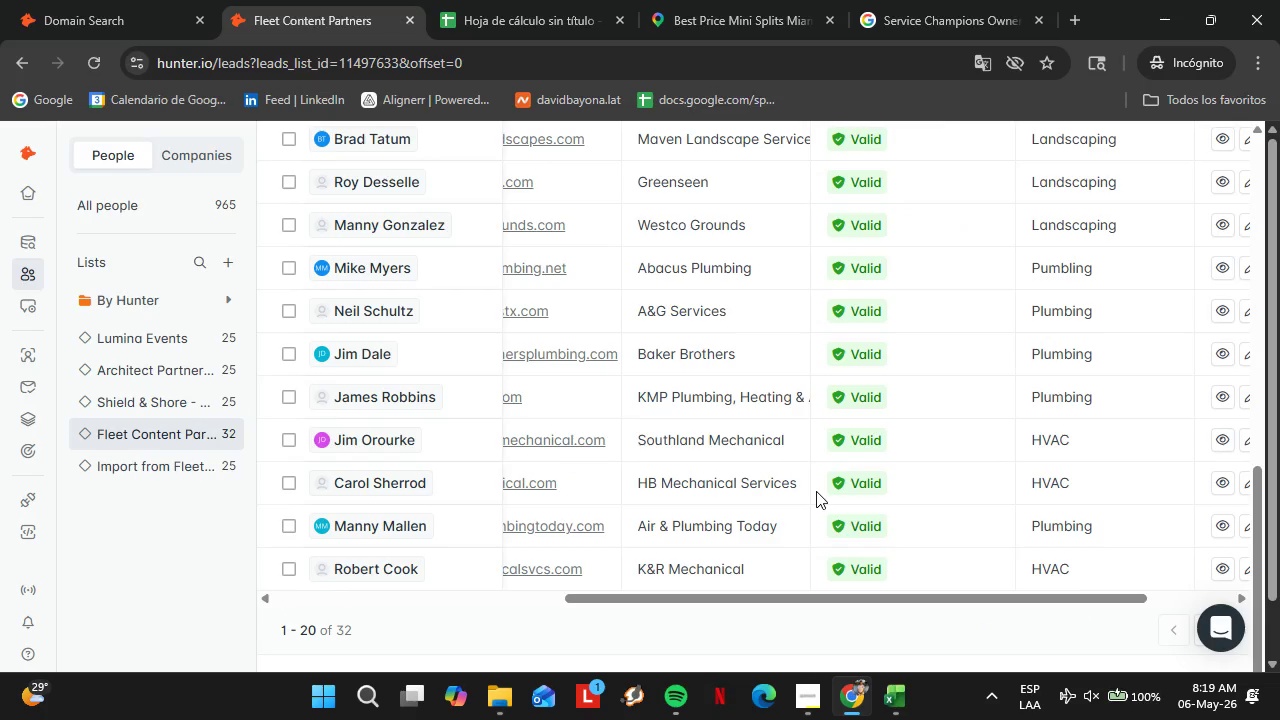 
scroll: coordinate [822, 493], scroll_direction: up, amount: 7.0
 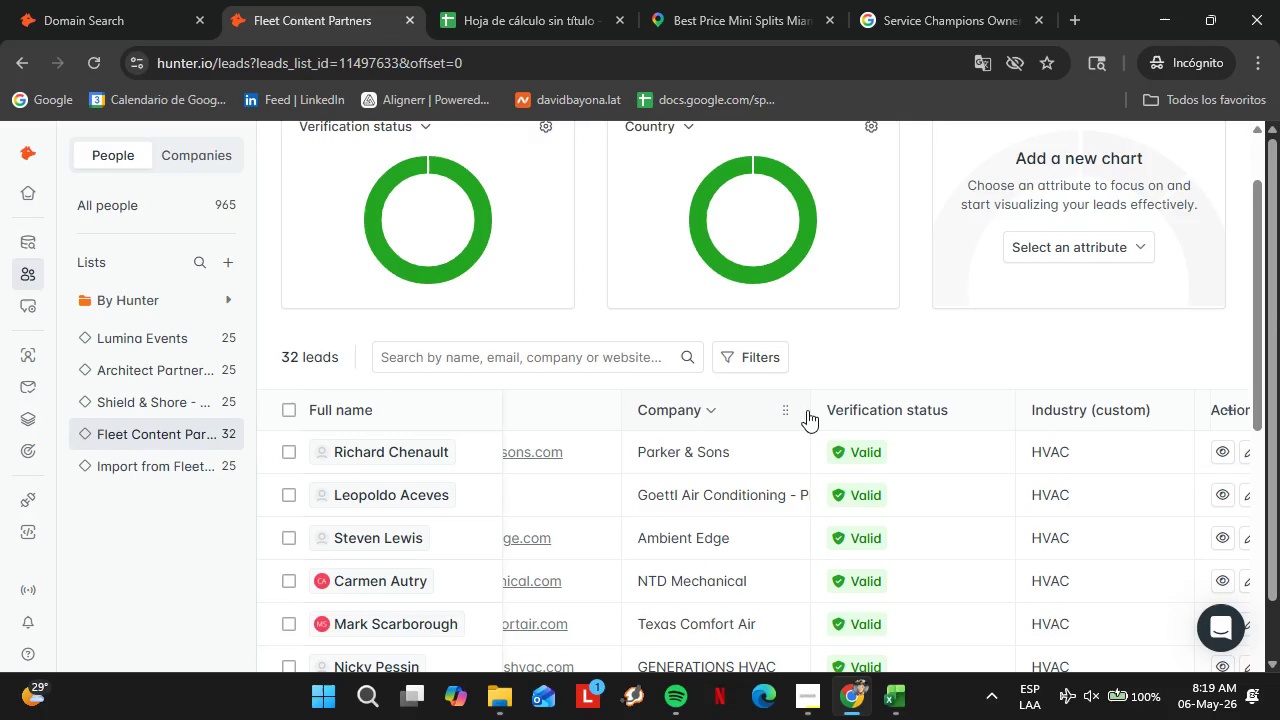 
left_click_drag(start_coordinate=[809, 409], to_coordinate=[866, 417])
 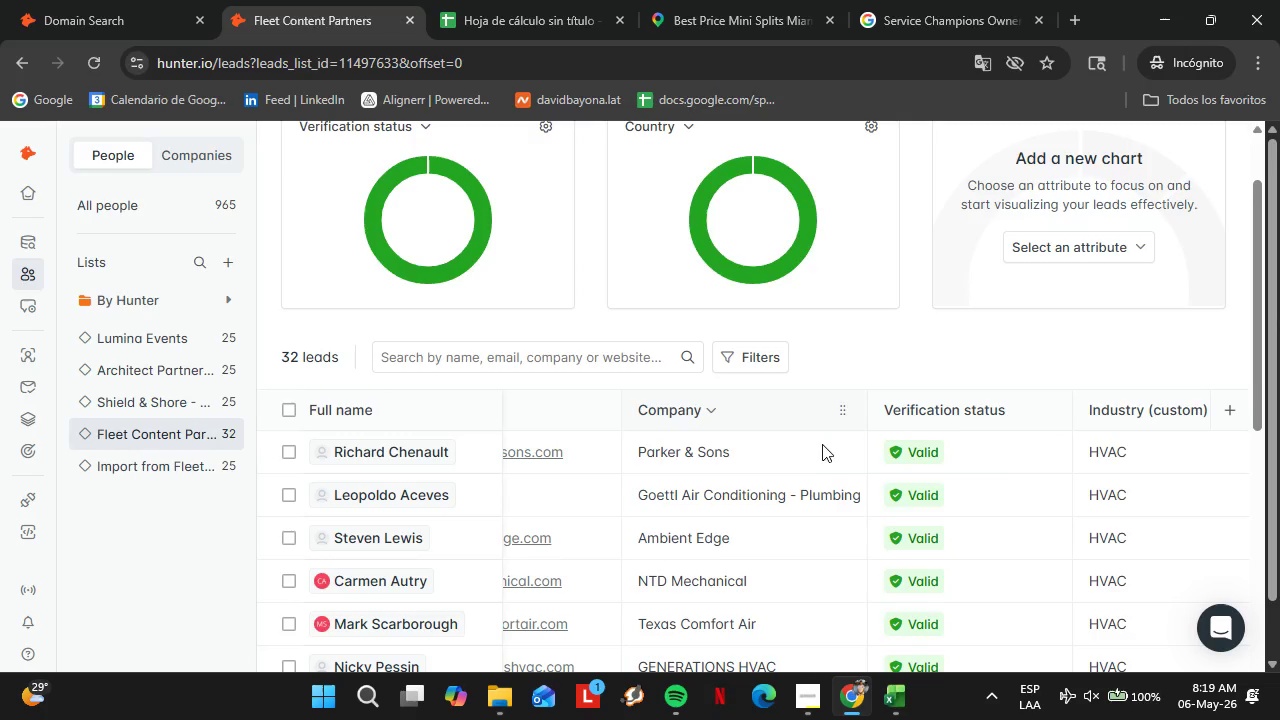 
scroll: coordinate [803, 465], scroll_direction: down, amount: 11.0
 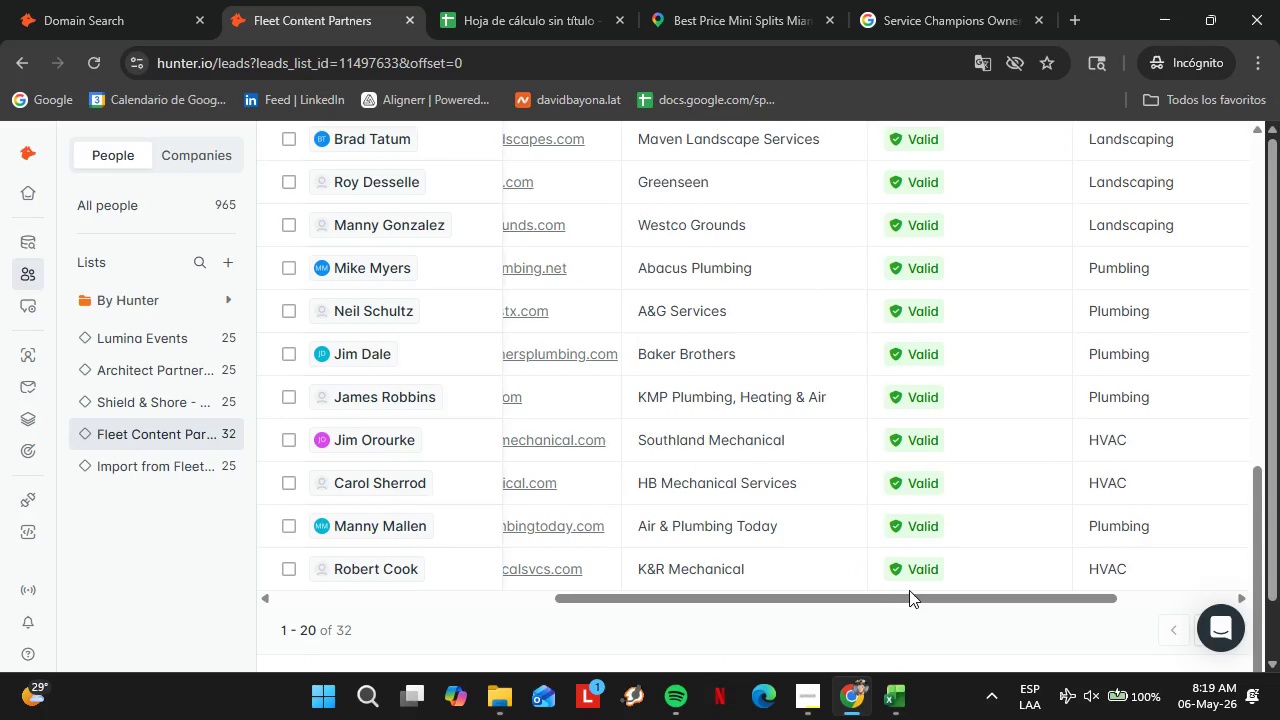 
left_click_drag(start_coordinate=[911, 591], to_coordinate=[696, 631])
 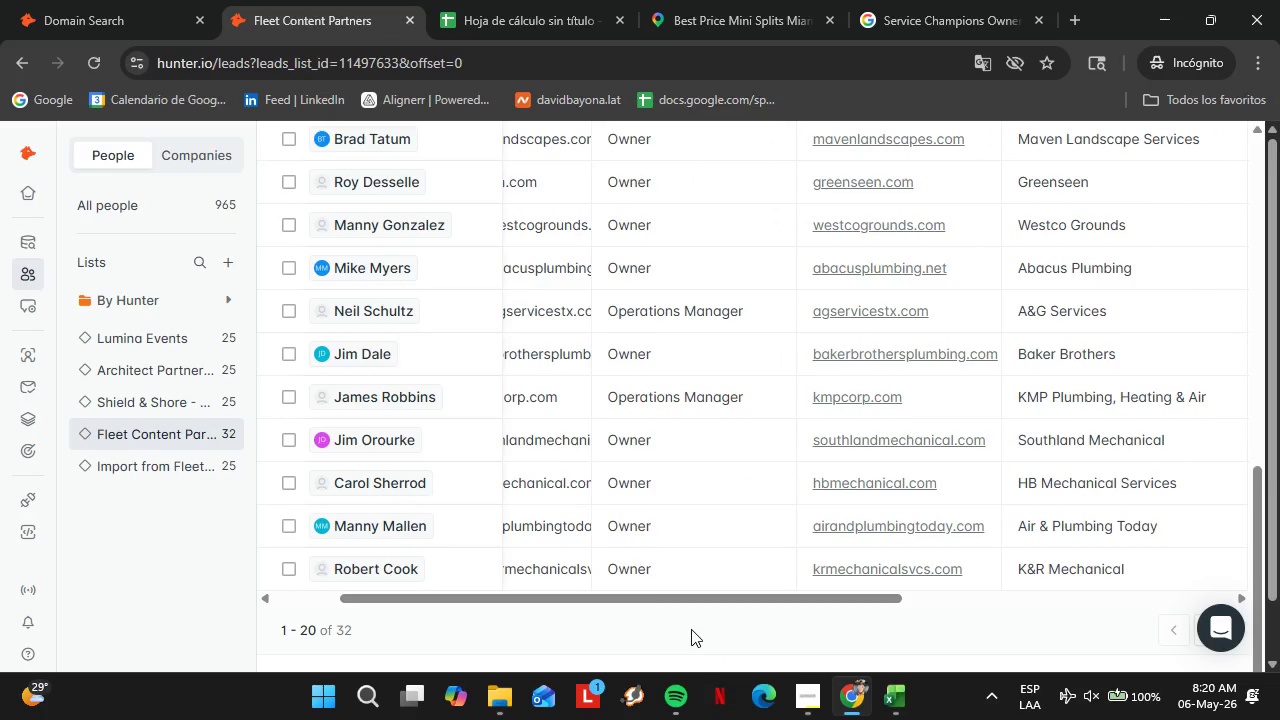 
wait(9.5)
 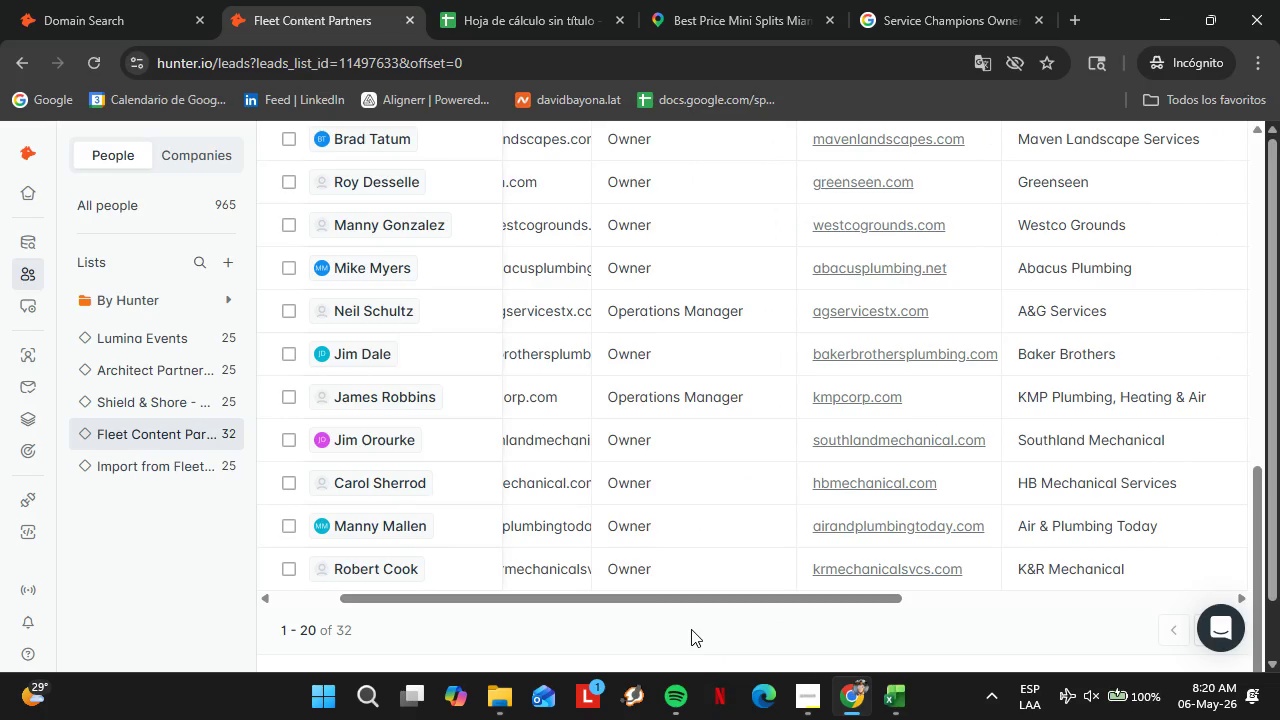 
left_click_drag(start_coordinate=[751, 595], to_coordinate=[535, 612])
 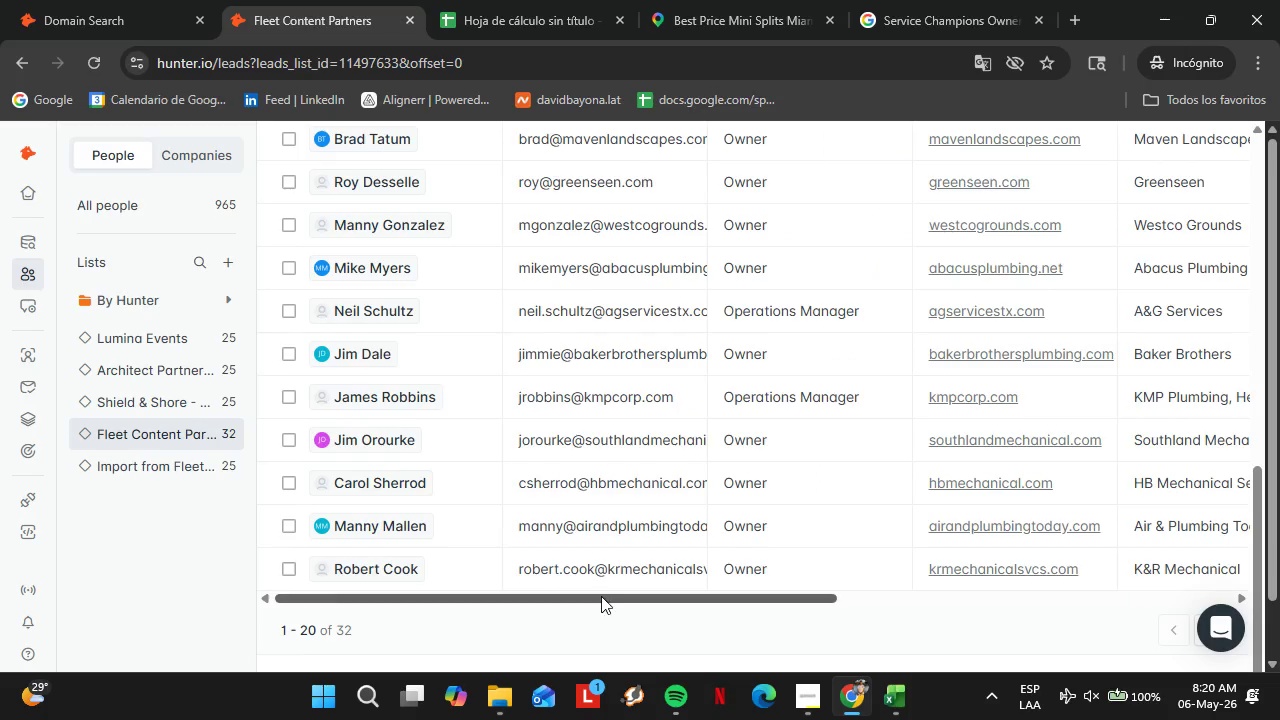 
scroll: coordinate [721, 558], scroll_direction: up, amount: 7.0
 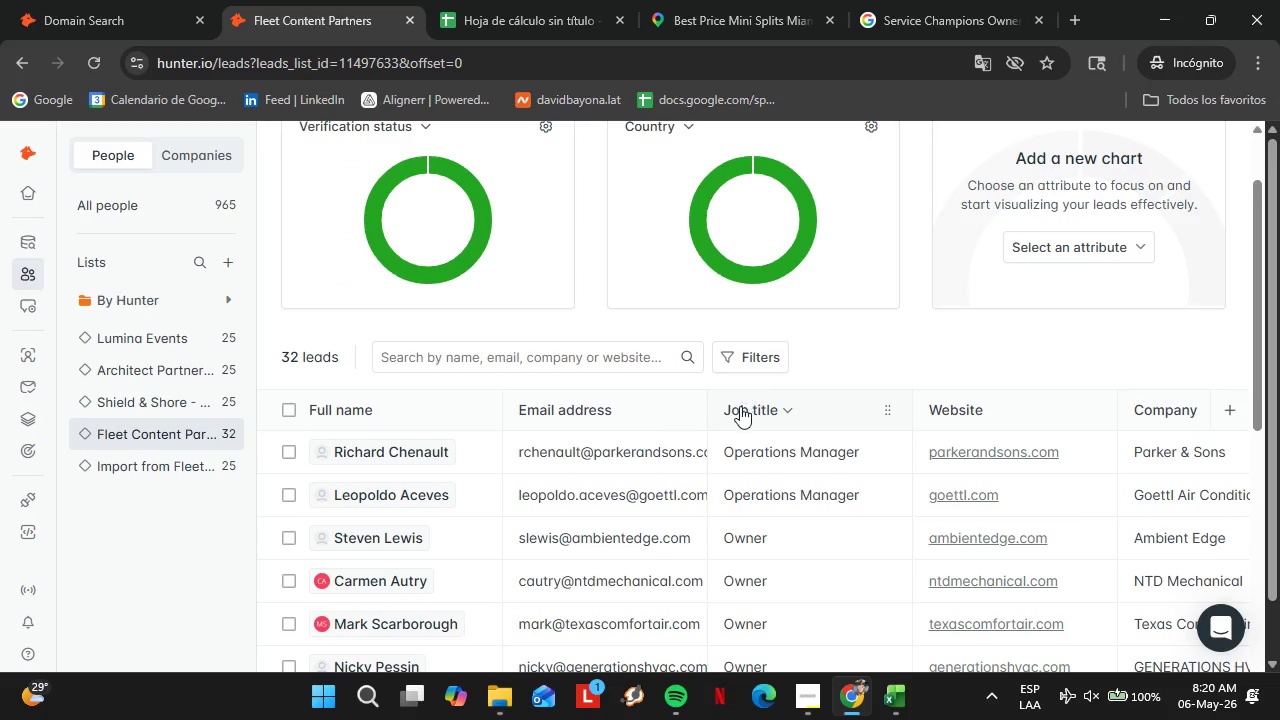 
scroll: coordinate [739, 419], scroll_direction: down, amount: 12.0
 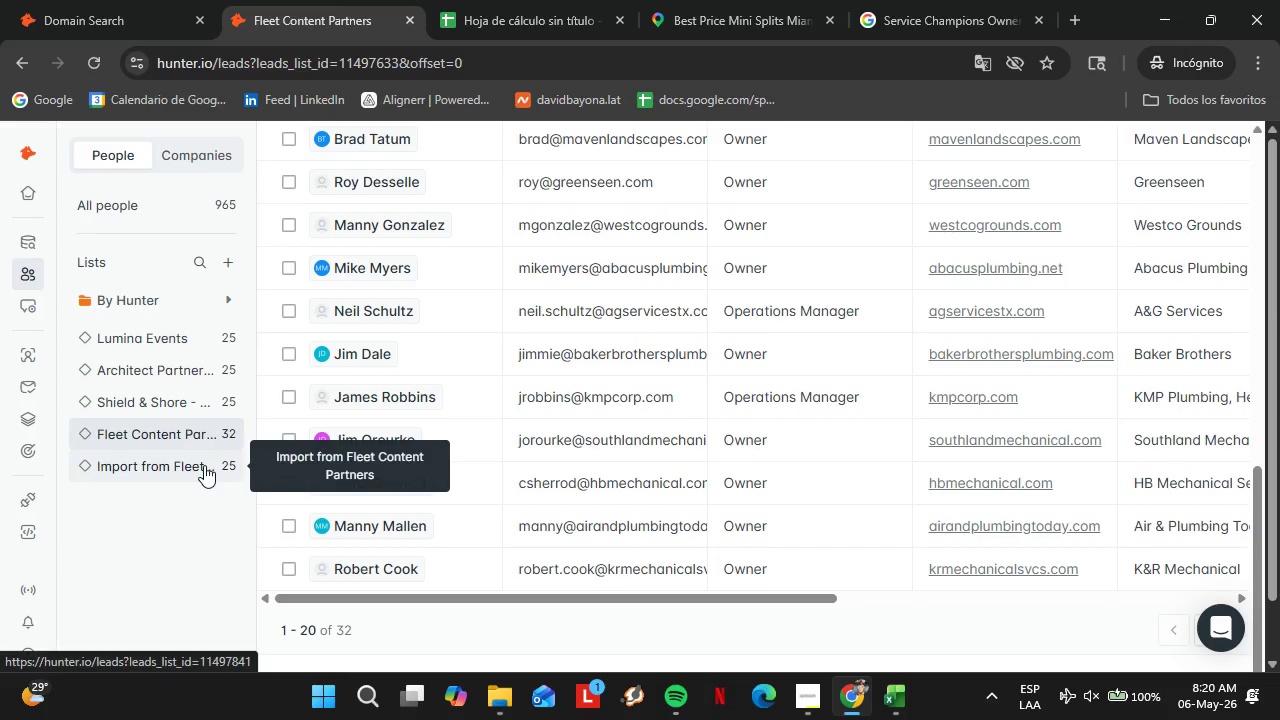 
left_click_drag(start_coordinate=[696, 600], to_coordinate=[502, 627])
 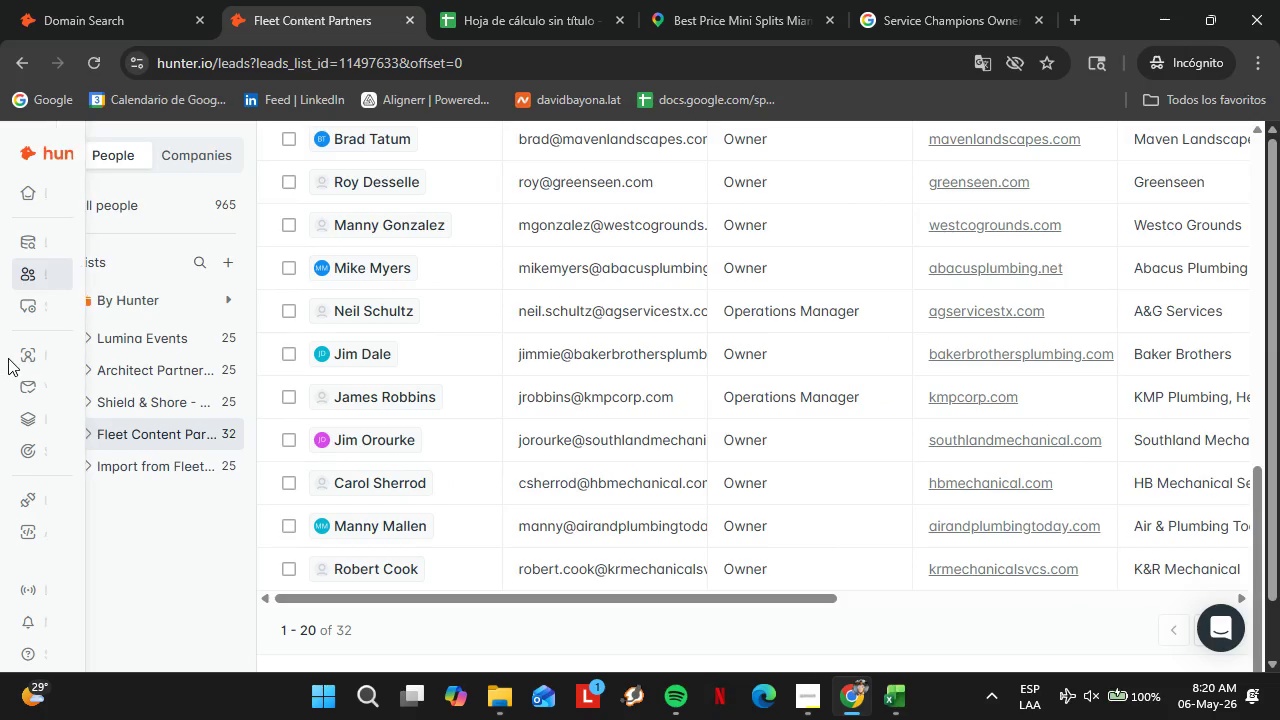 
left_click([20, 354])
 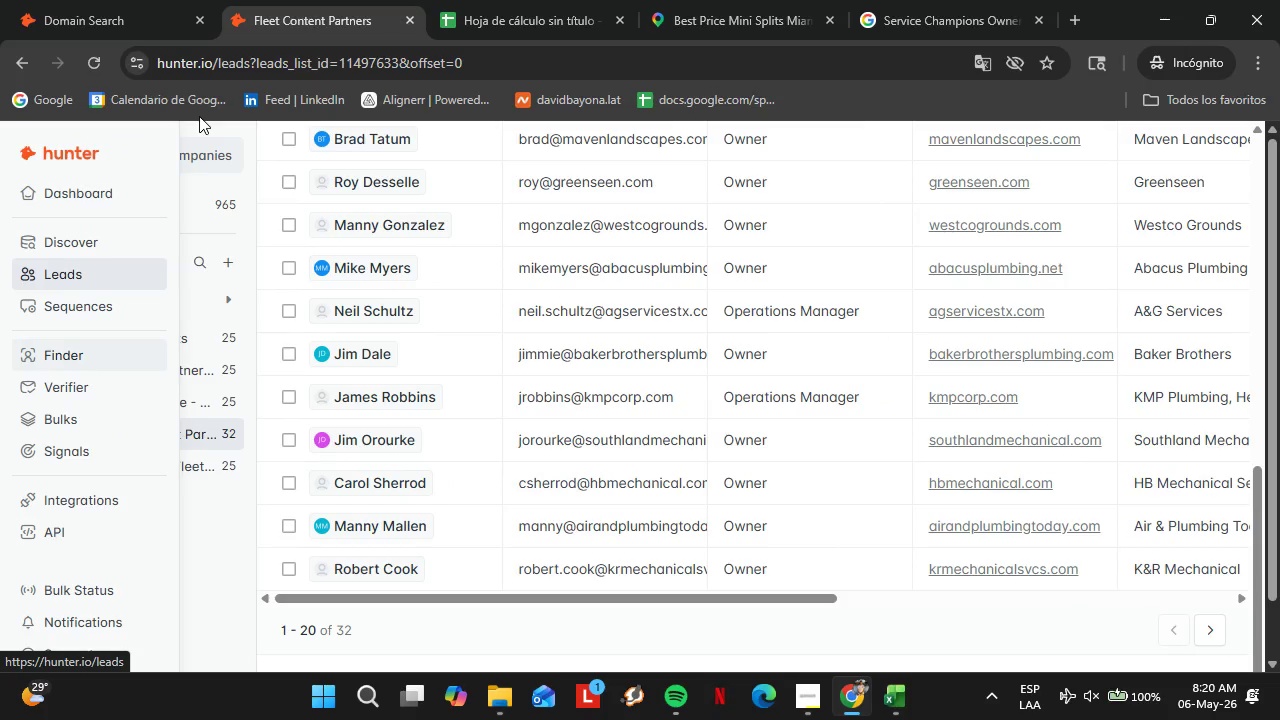 
left_click([521, 0])
 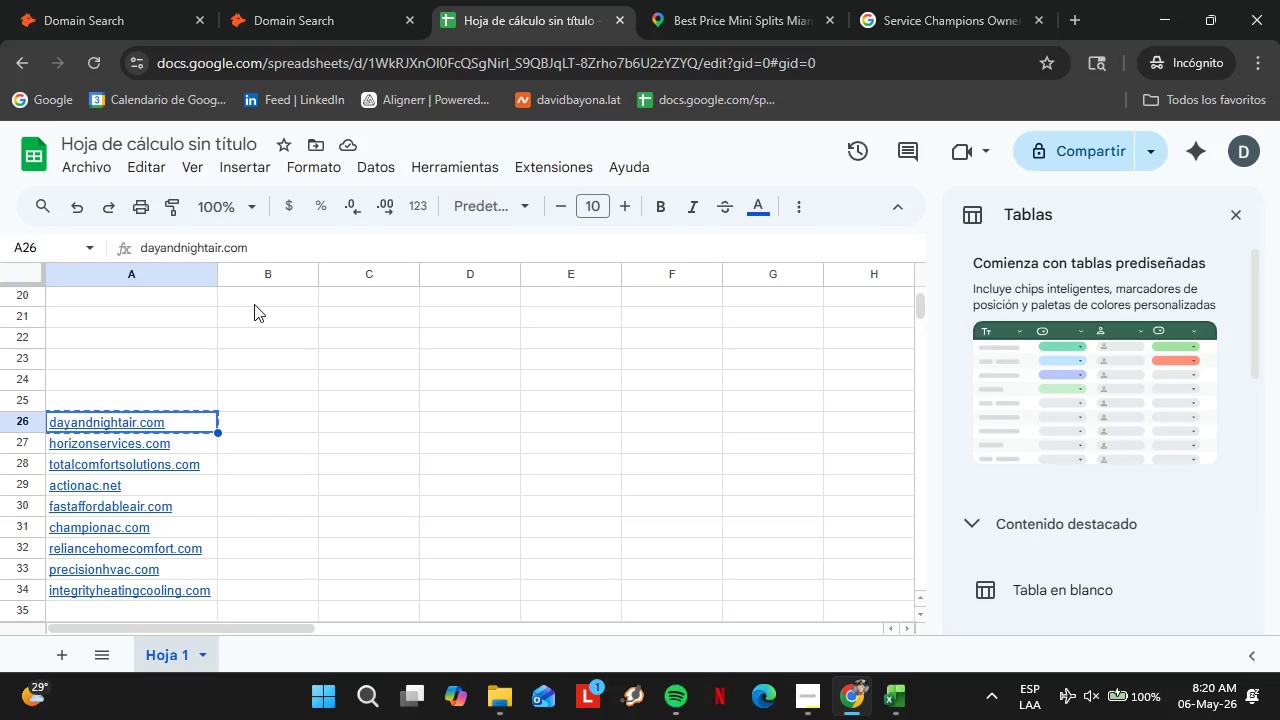 
key(Backspace)
 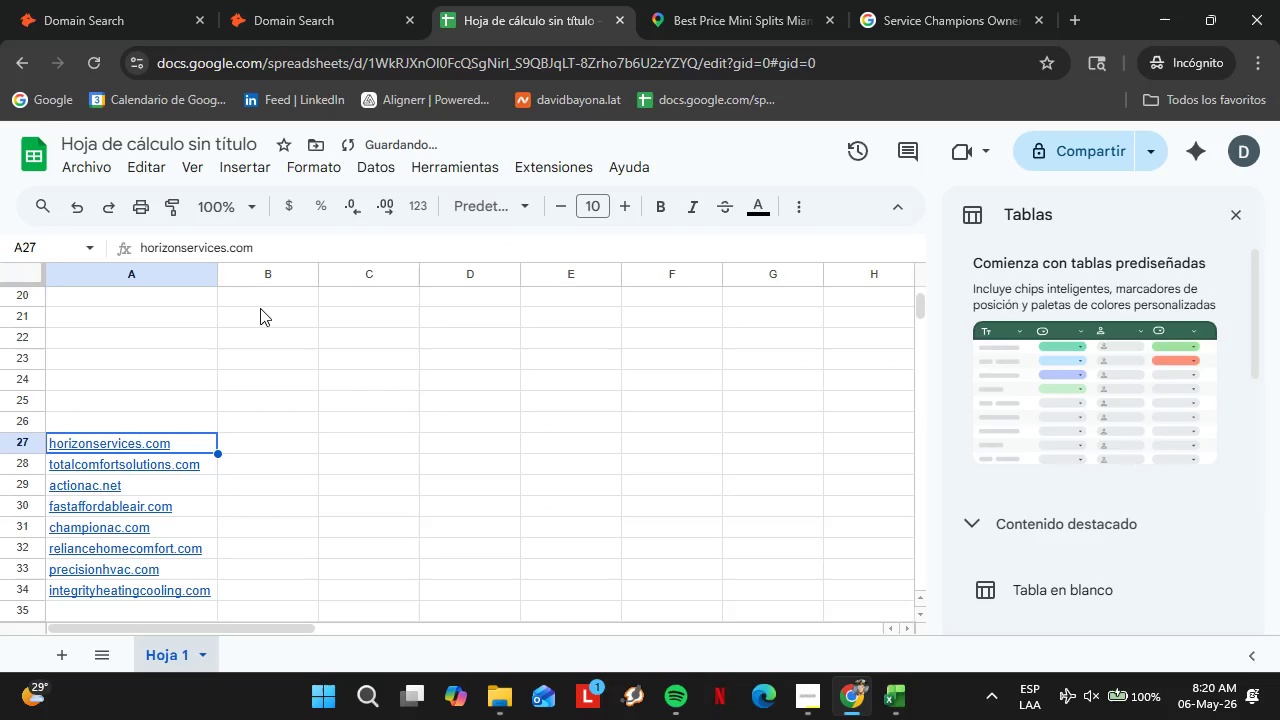 
key(ArrowDown)
 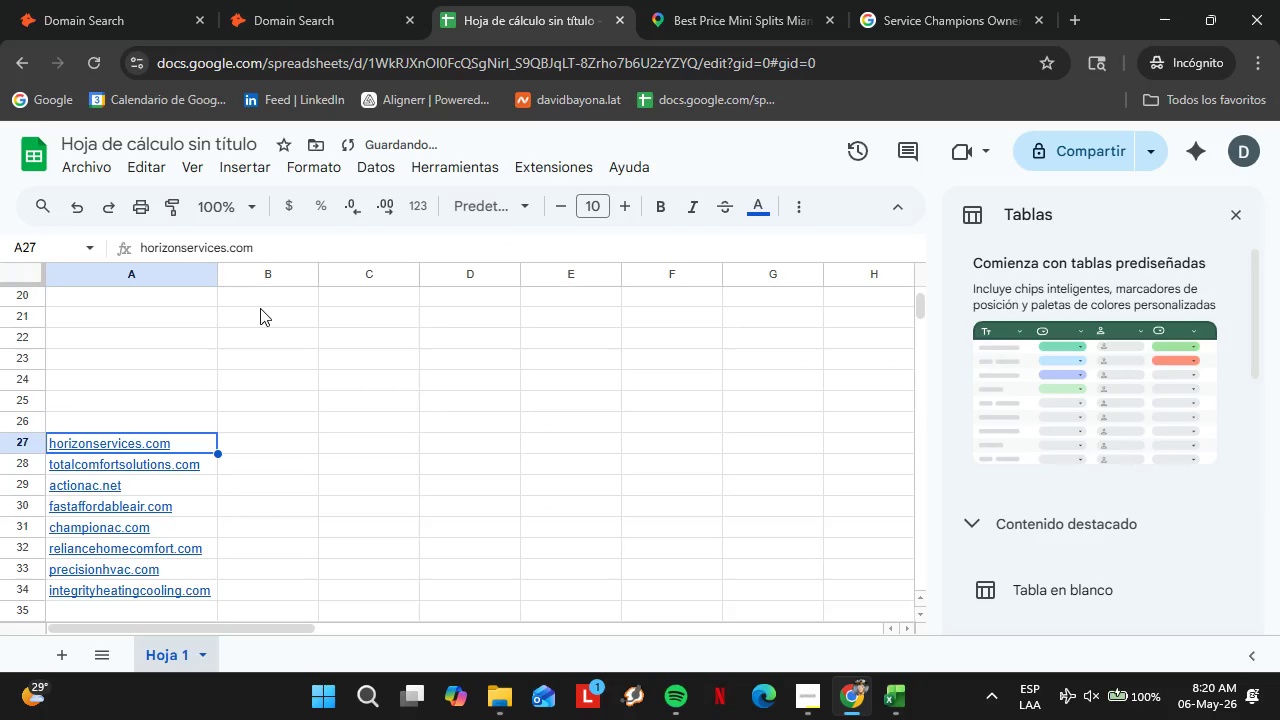 
key(Control+C)
 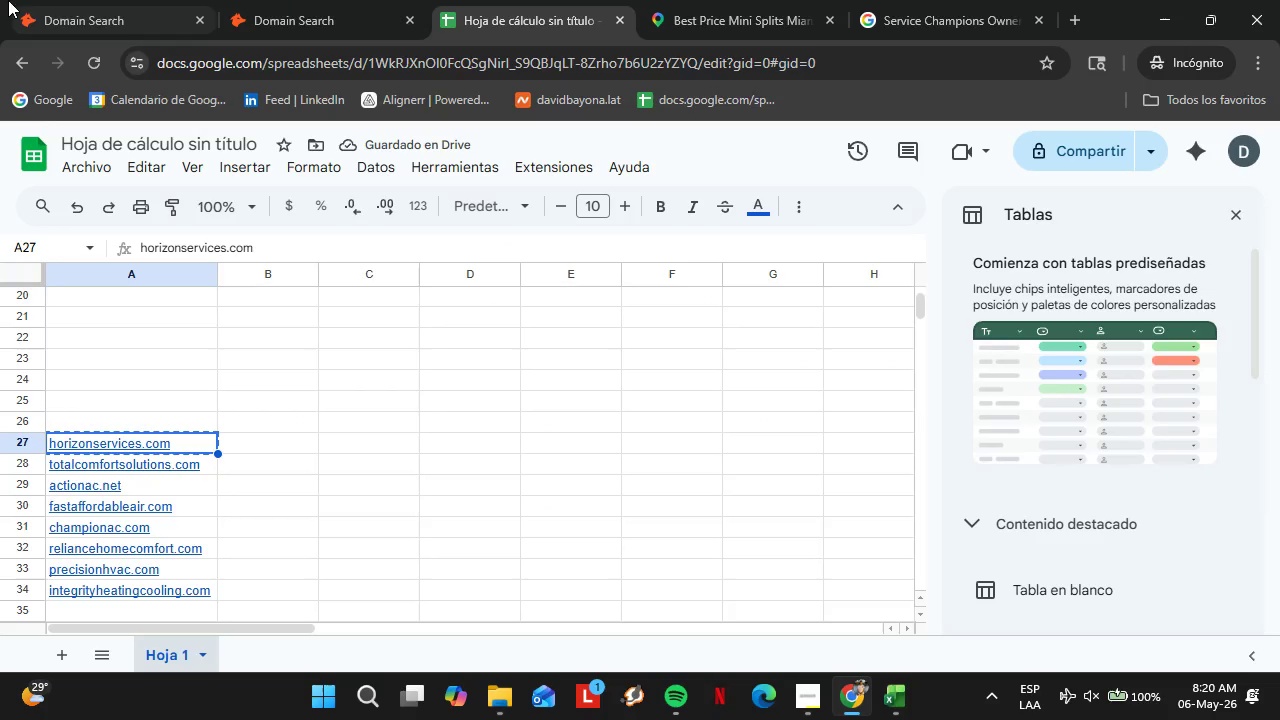 
left_click([50, 0])
 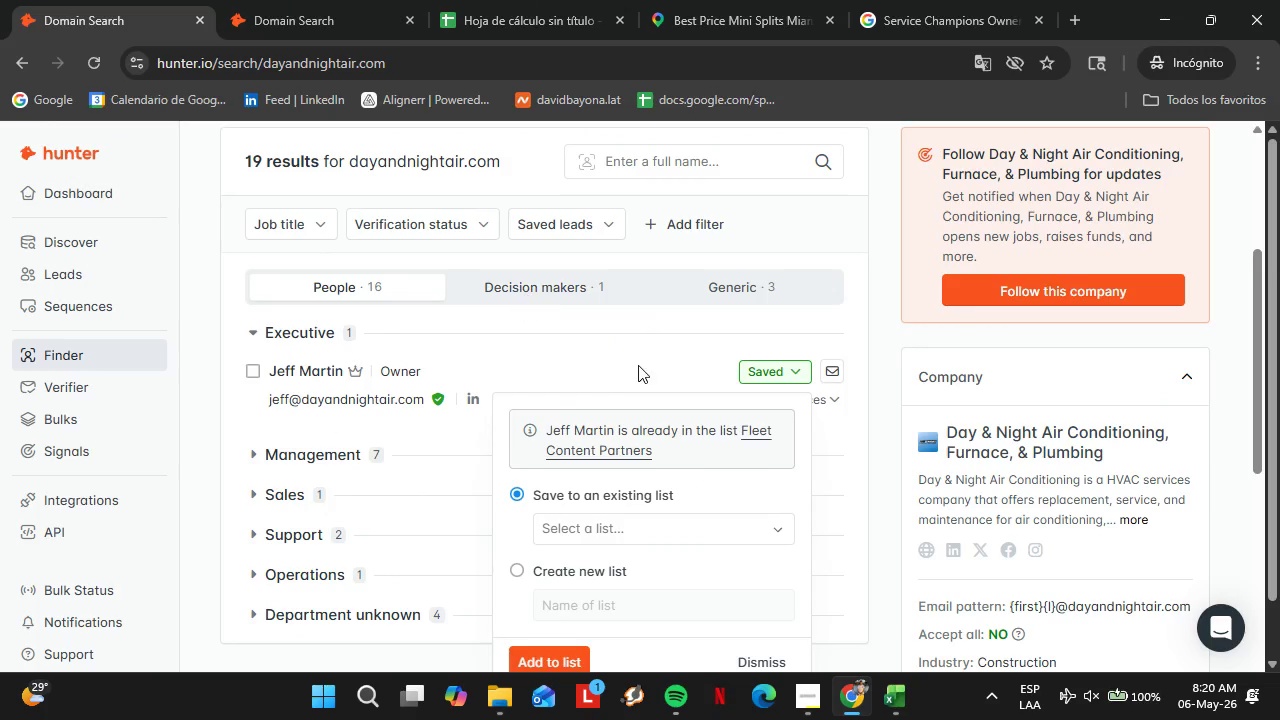 
scroll: coordinate [427, 267], scroll_direction: up, amount: 3.0
 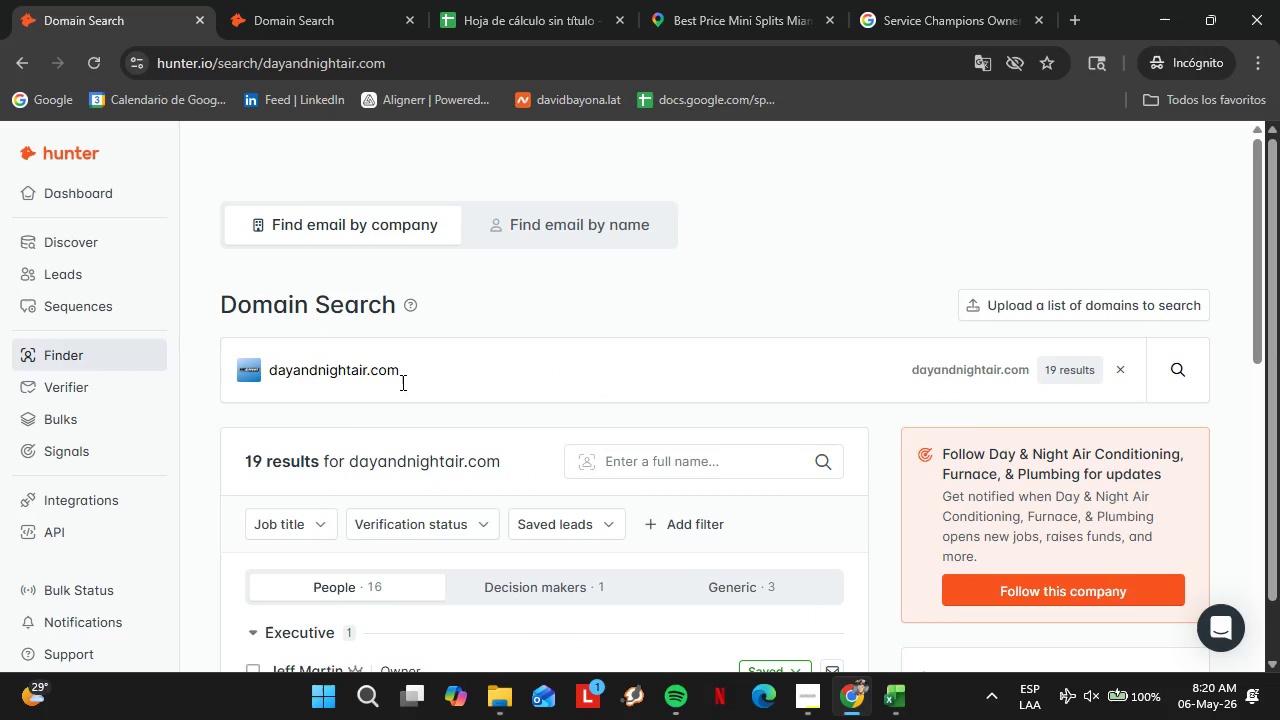 
double_click([394, 364])
 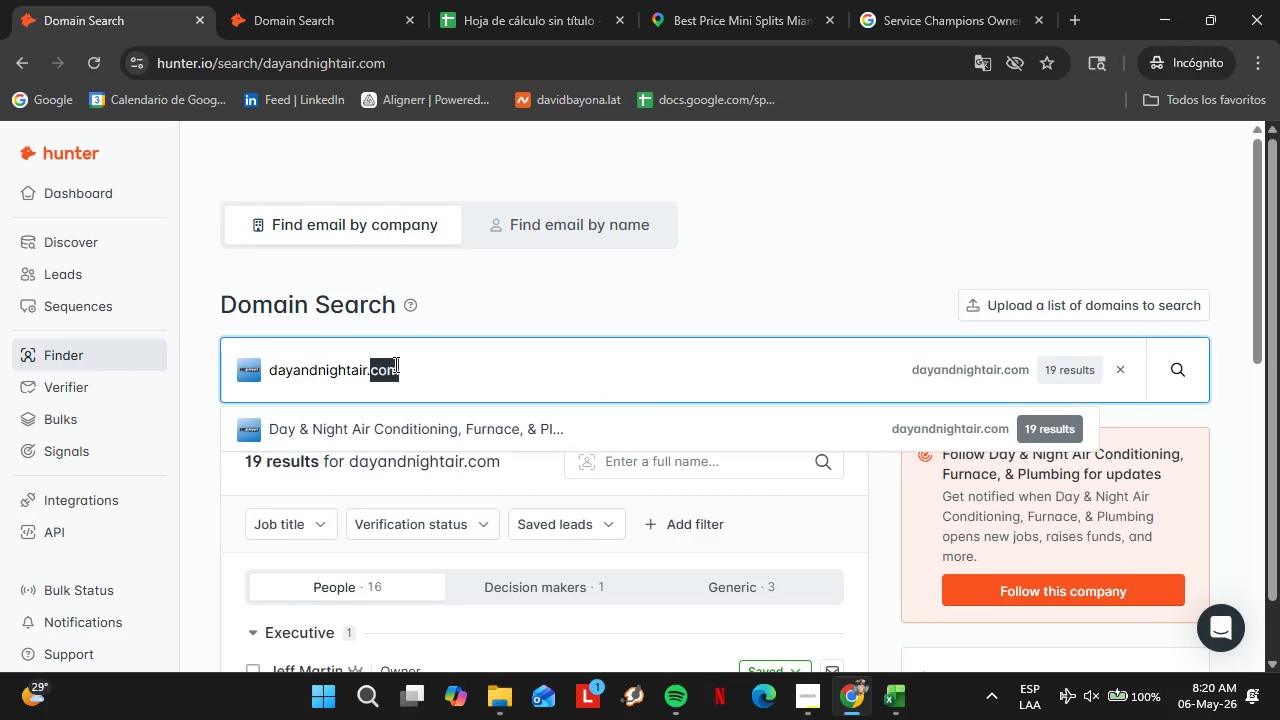 
triple_click([394, 364])
 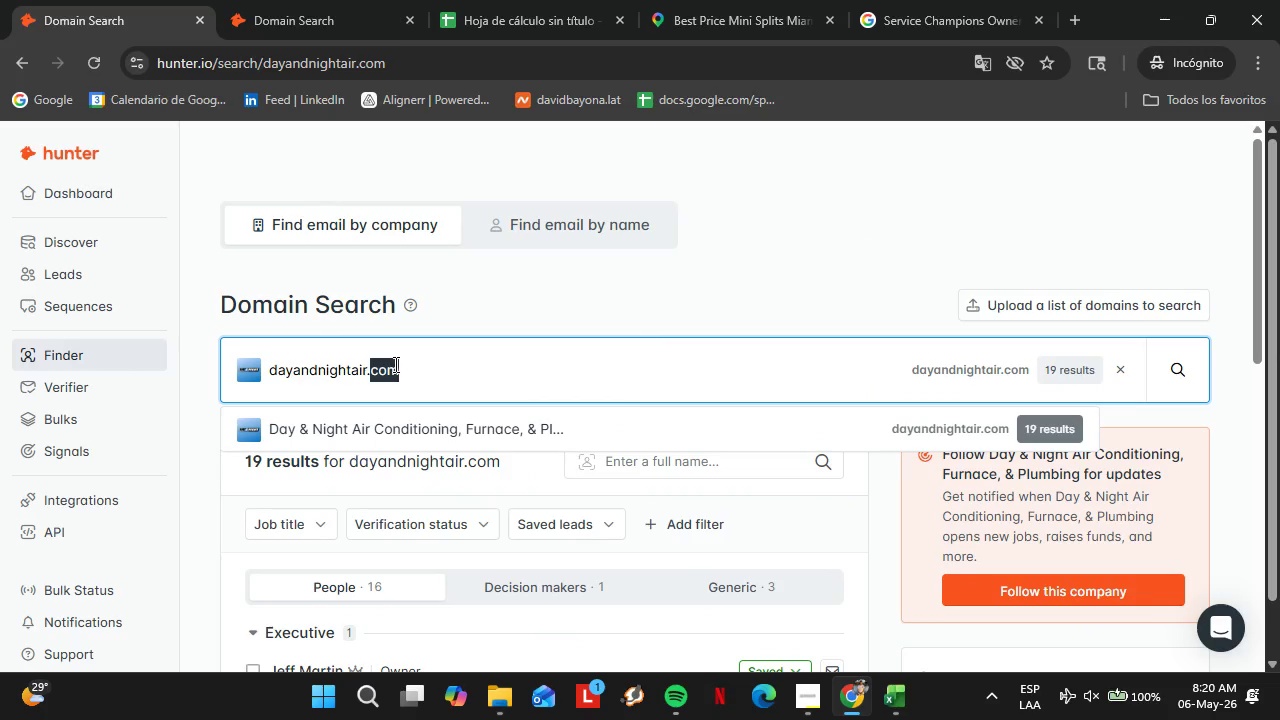 
double_click([394, 364])
 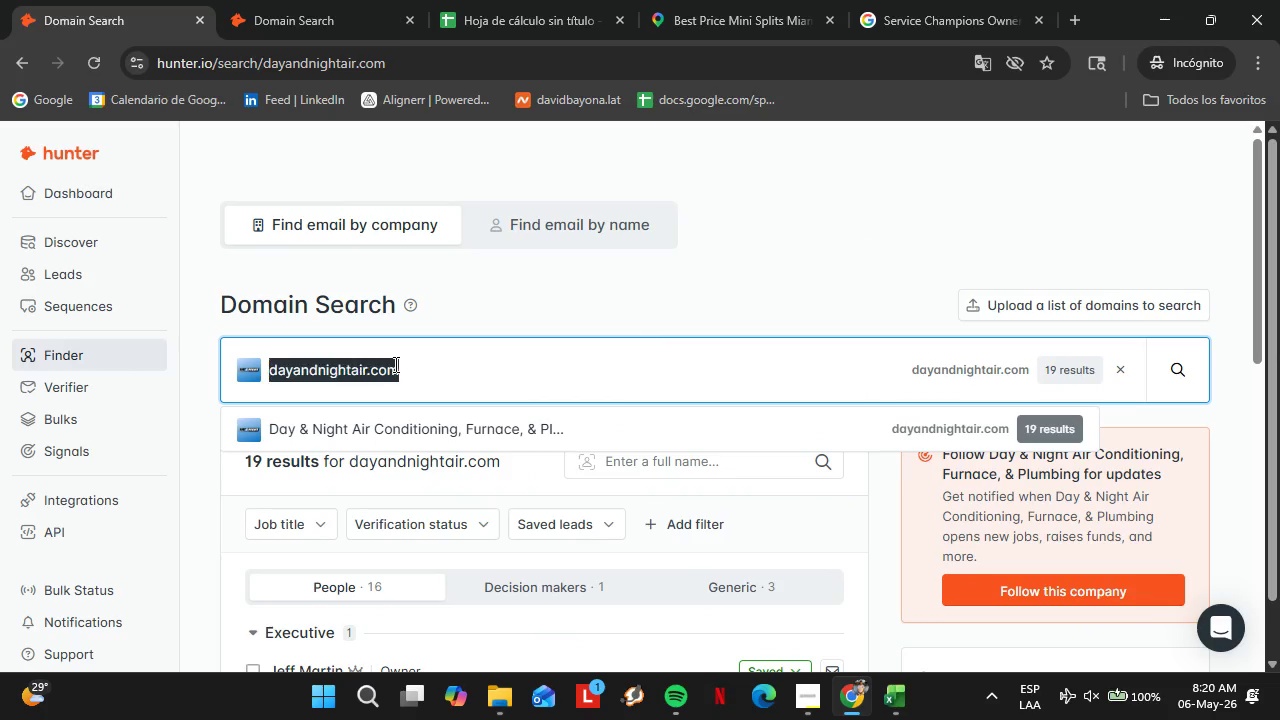 
triple_click([394, 364])
 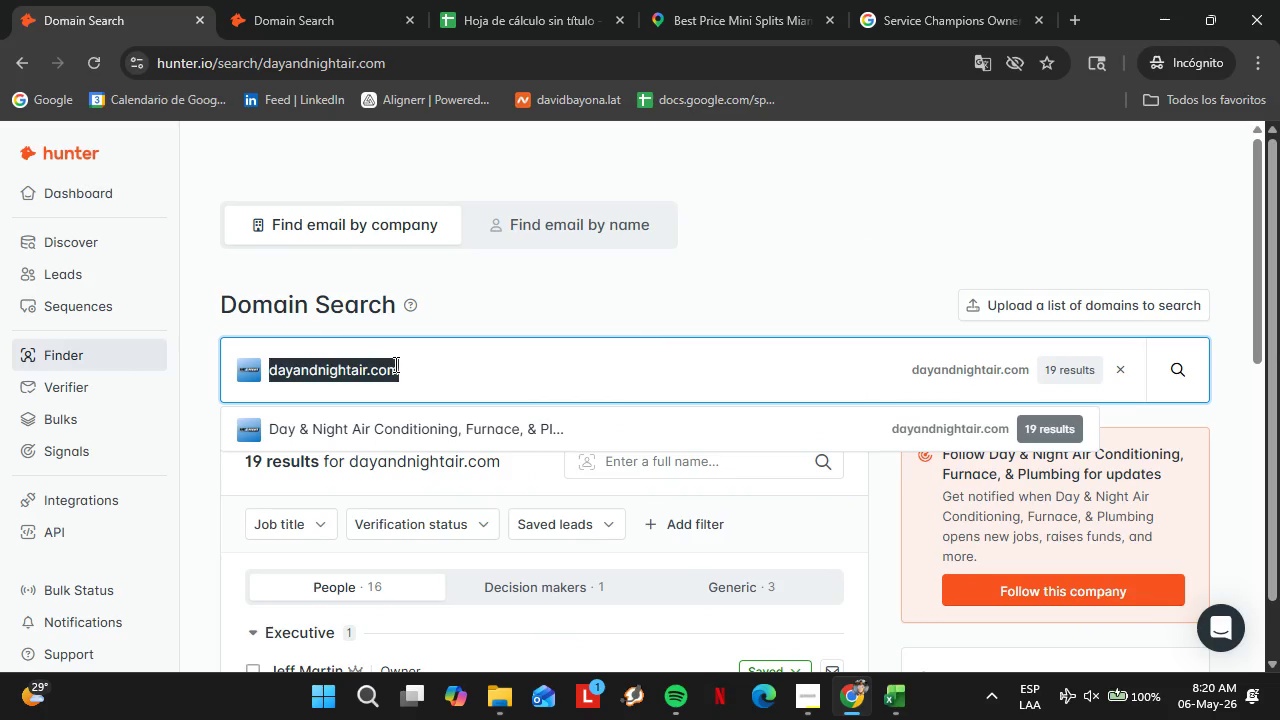 
key(Control+ControlLeft)
 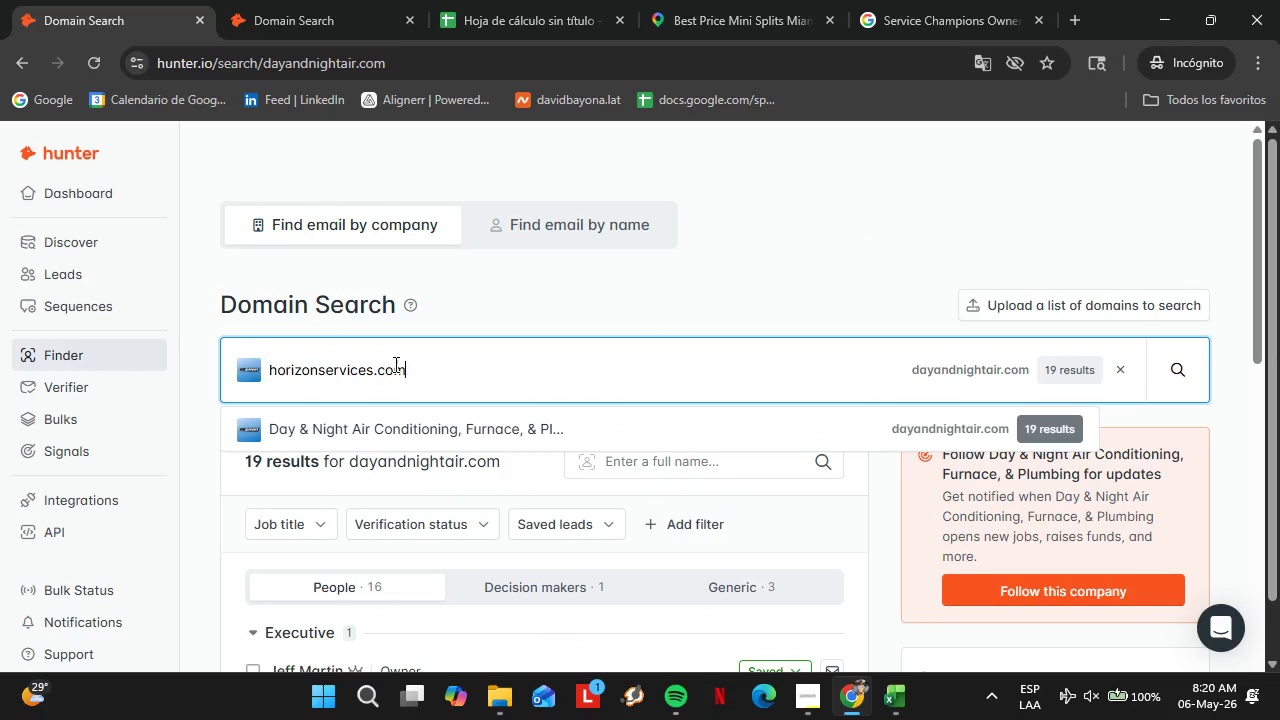 
key(Control+V)
 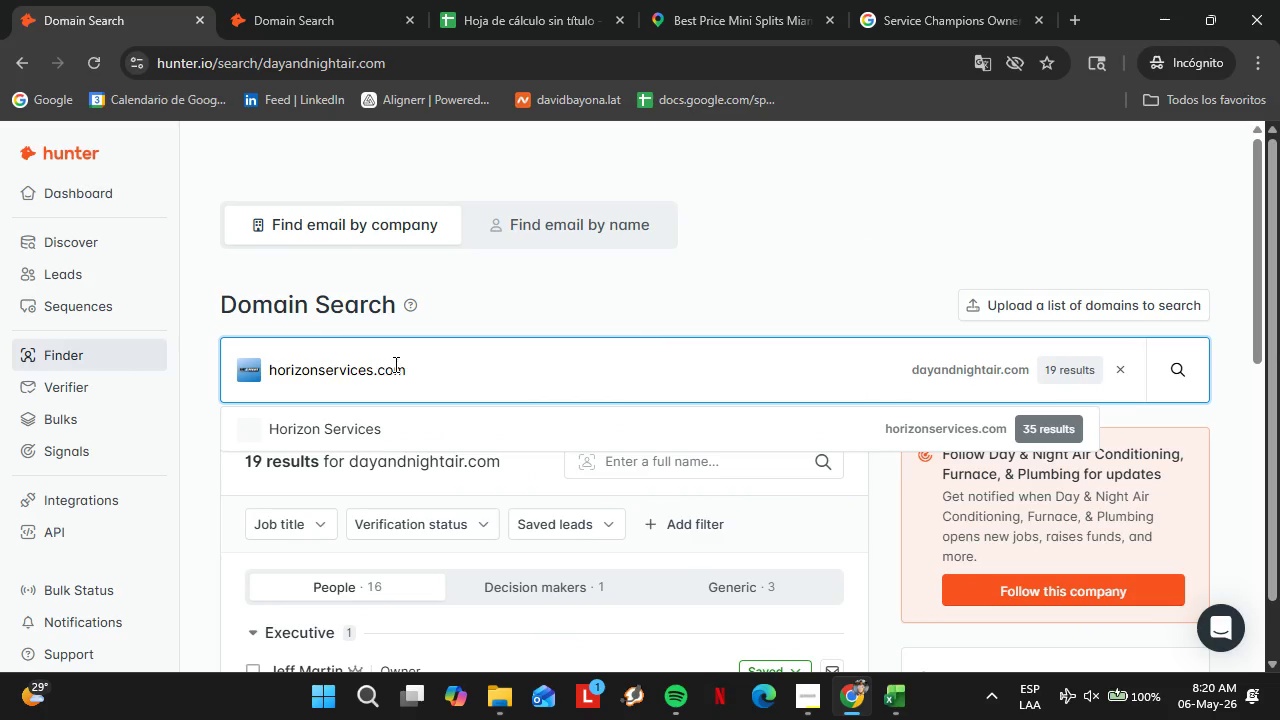 
key(Enter)
 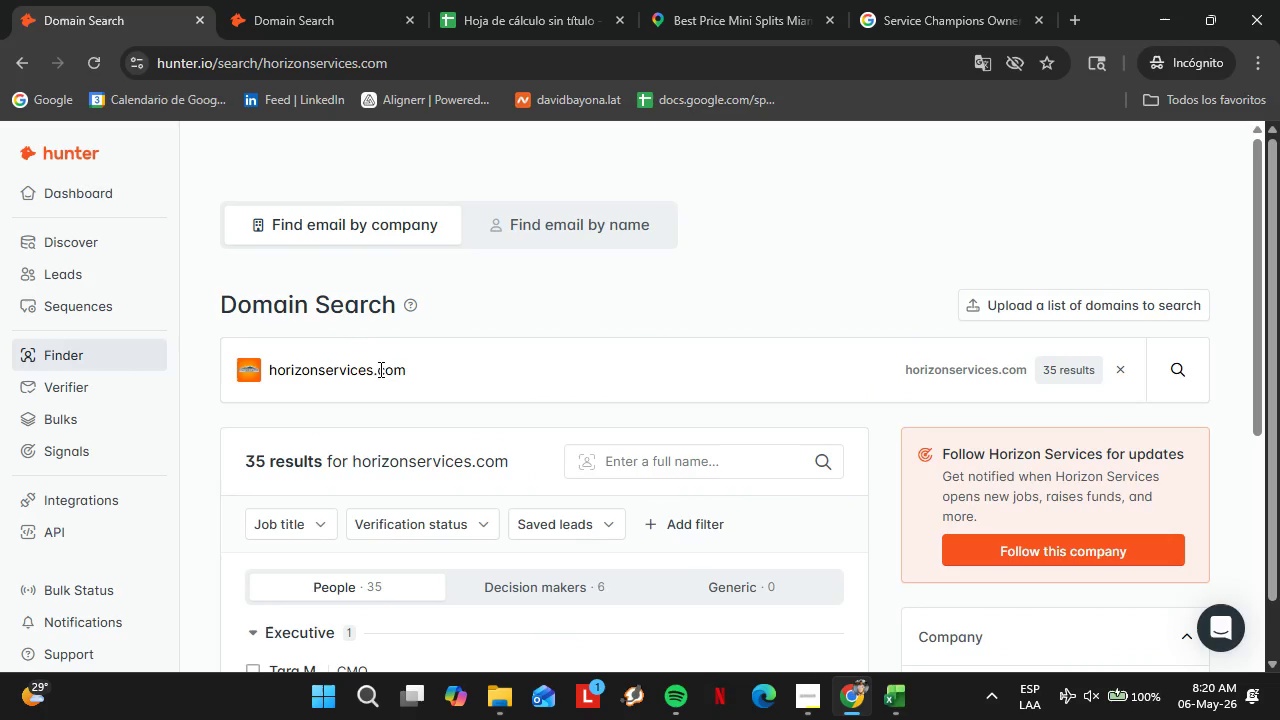 
scroll: coordinate [312, 550], scroll_direction: down, amount: 5.0
 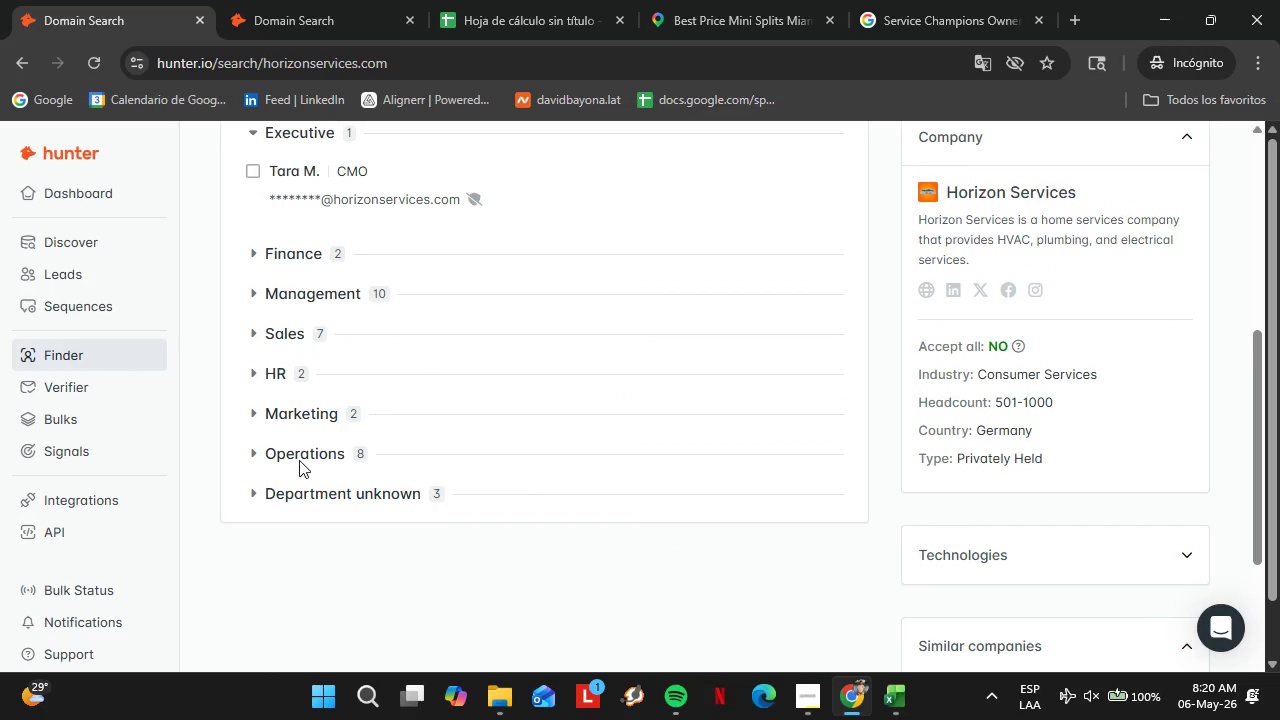 
double_click([307, 458])
 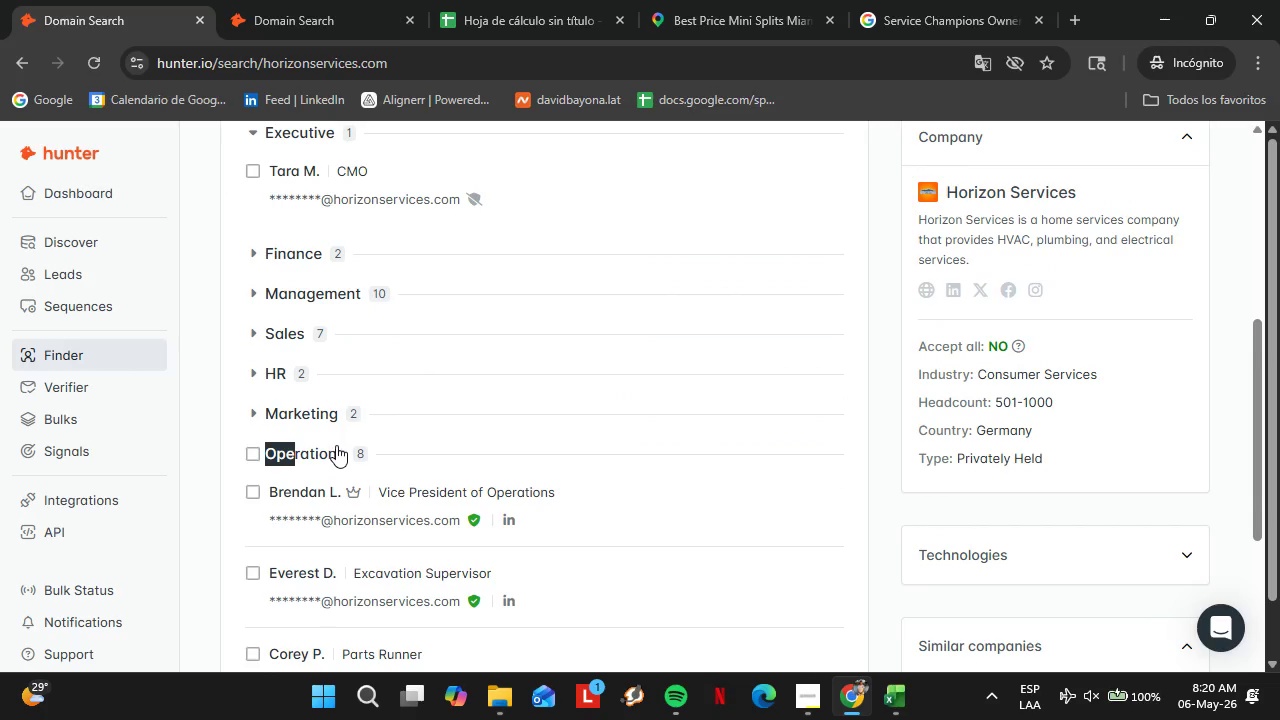 
scroll: coordinate [346, 445], scroll_direction: down, amount: 5.0
 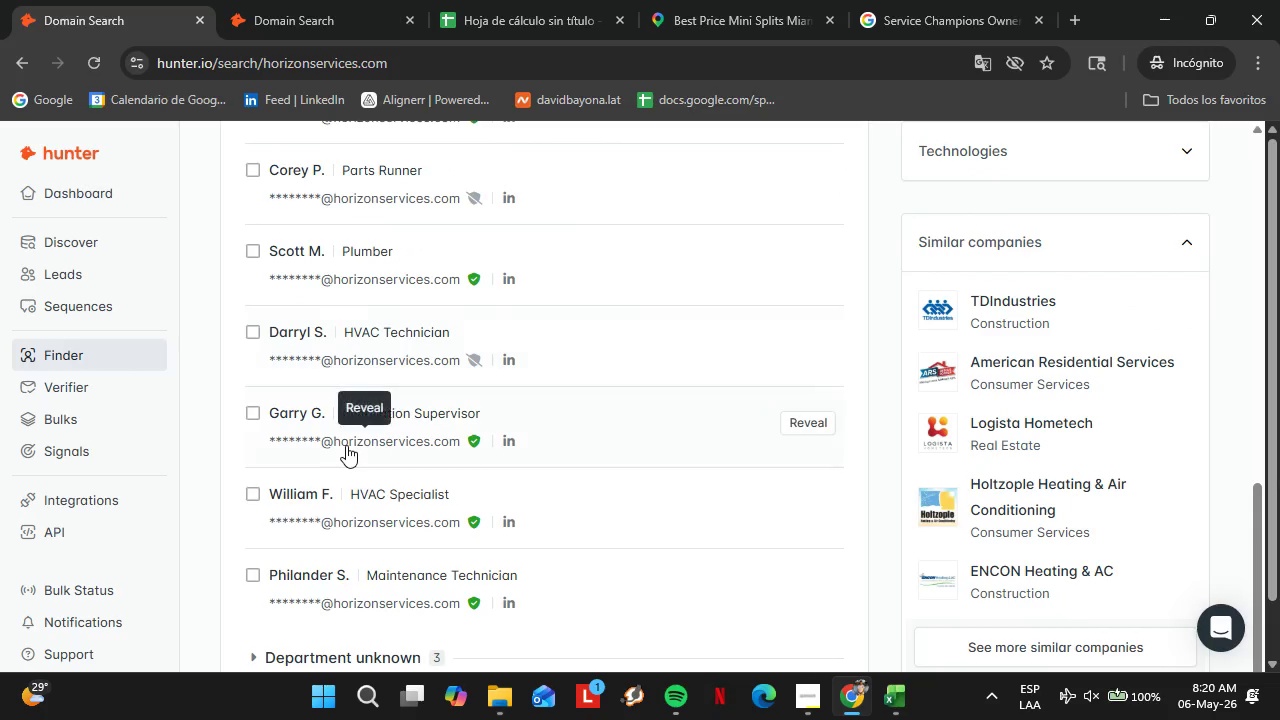 
scroll: coordinate [346, 445], scroll_direction: none, amount: 0.0
 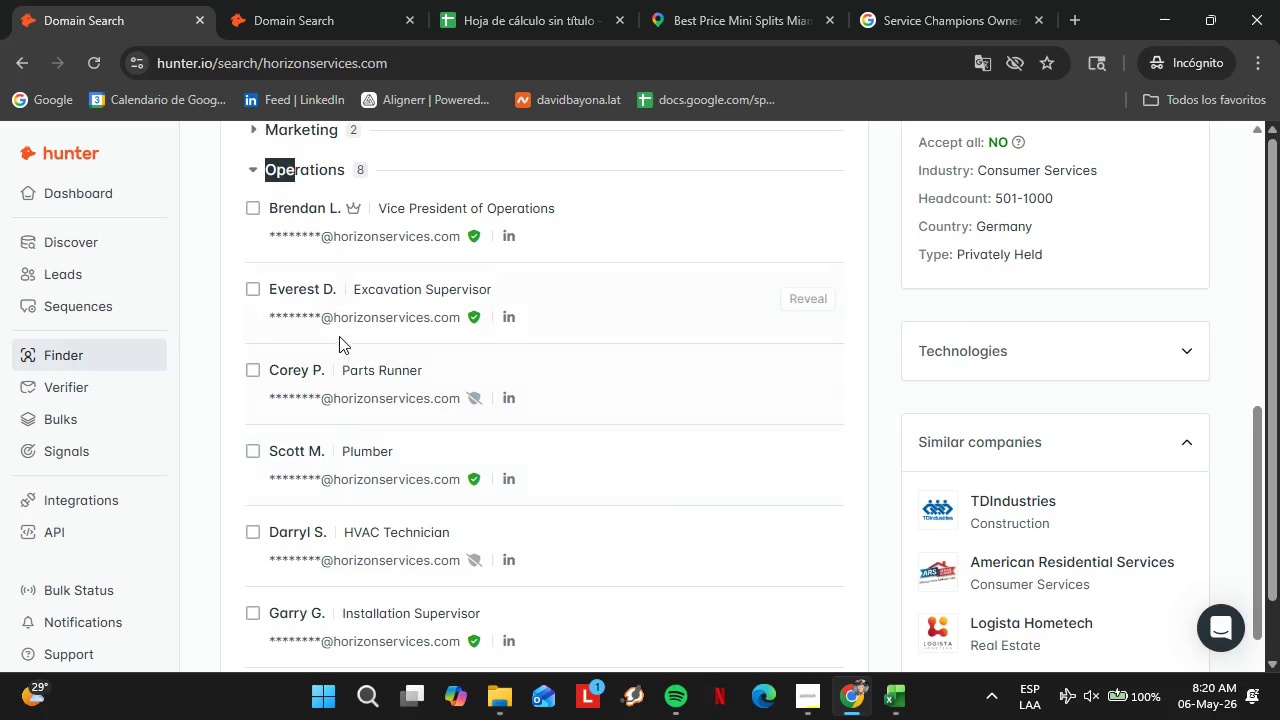 
scroll: coordinate [344, 336], scroll_direction: up, amount: 3.0
 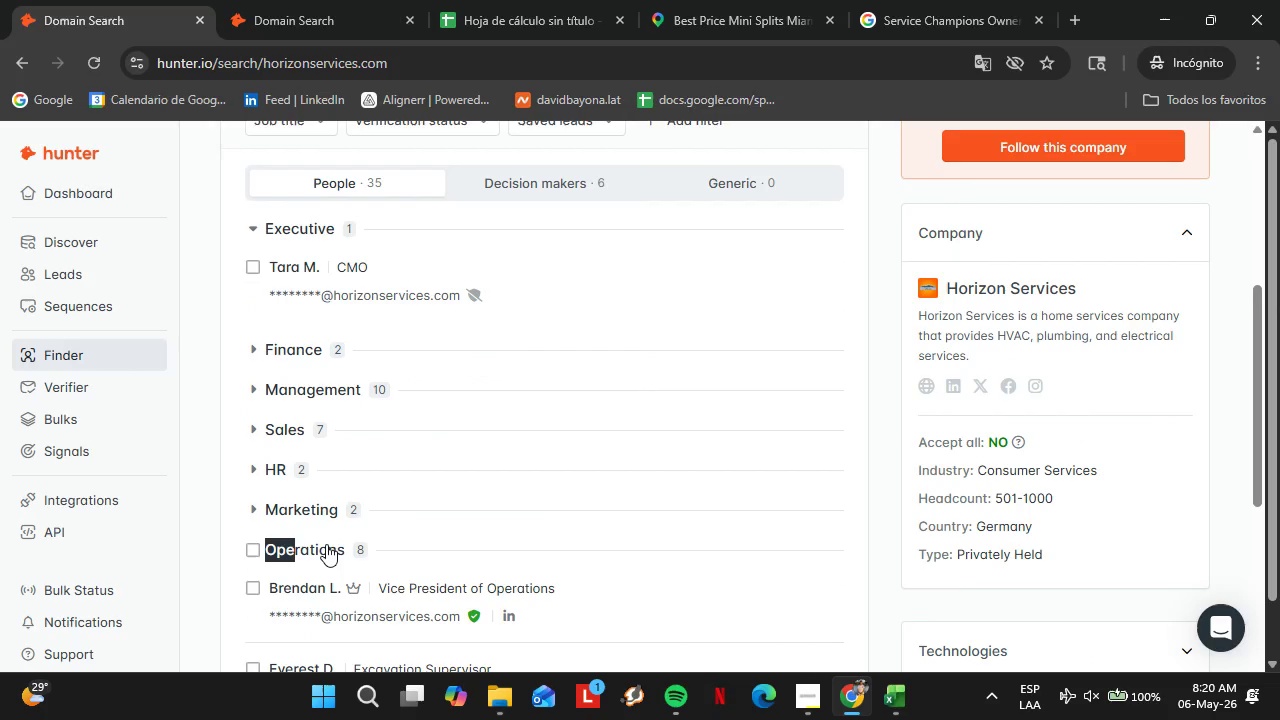 
left_click([326, 544])
 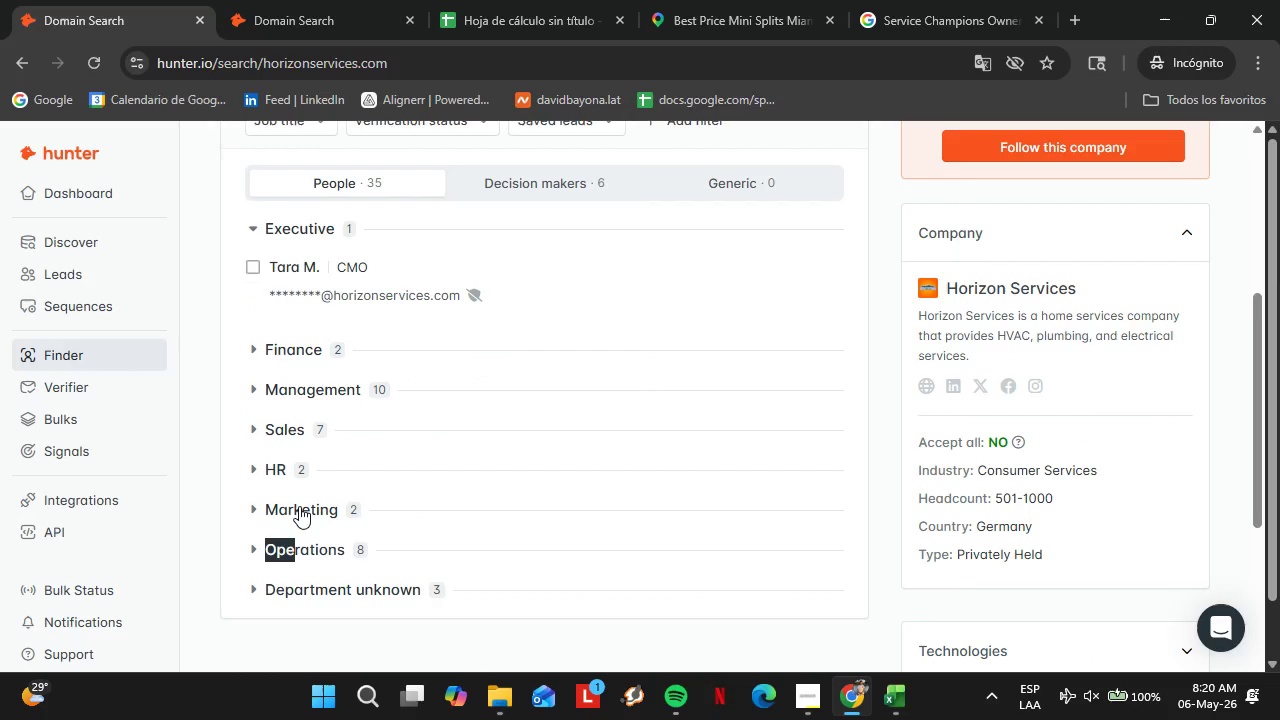 
wait(12.55)
 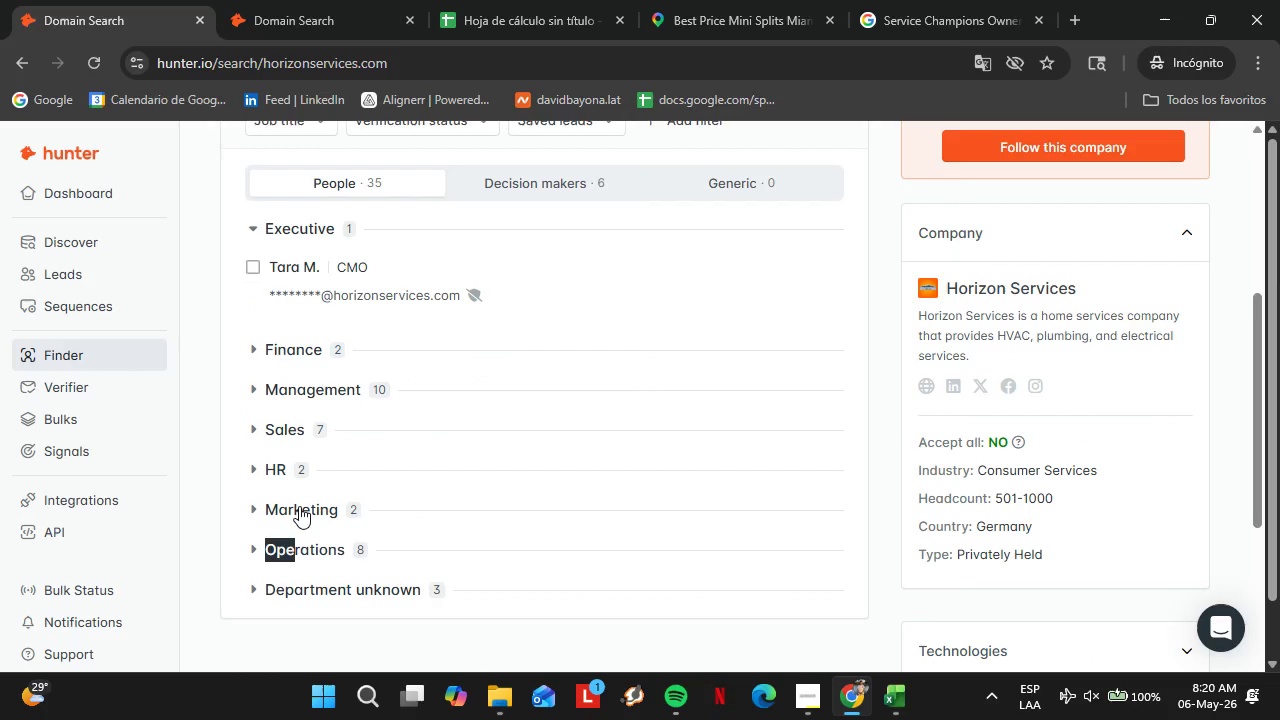 
scroll: coordinate [439, 398], scroll_direction: up, amount: 2.0
 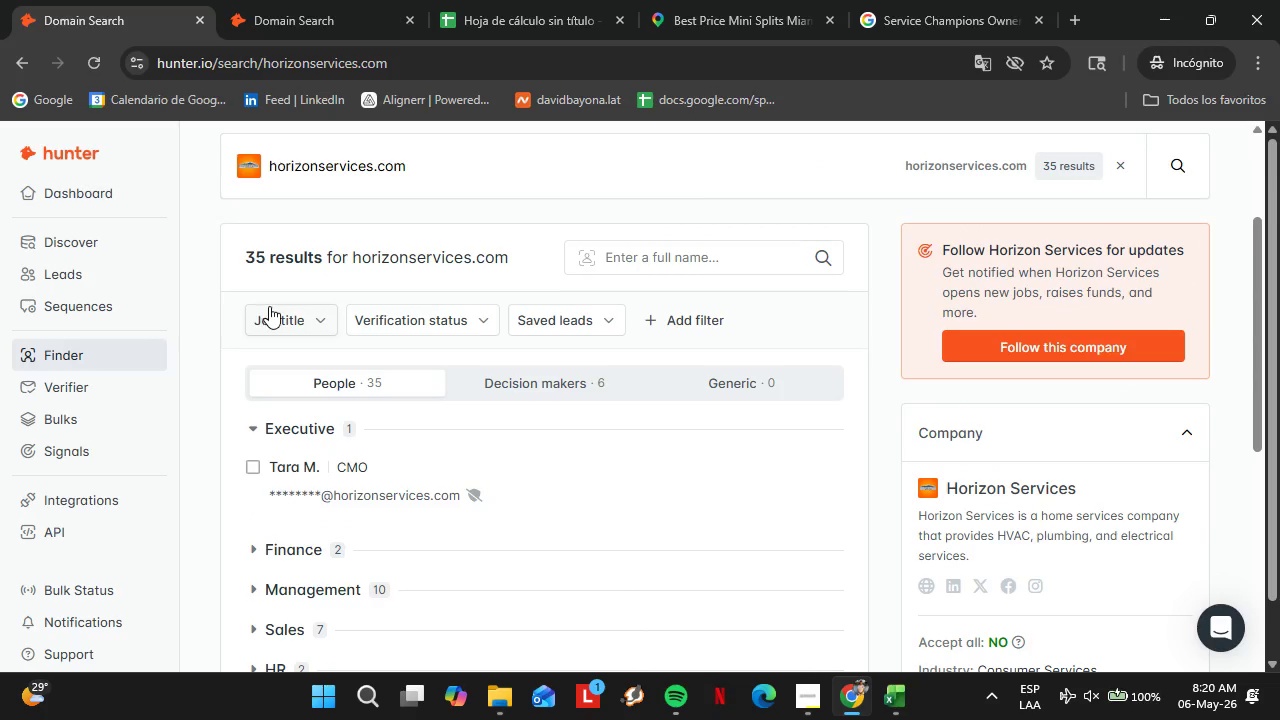 
left_click([272, 308])
 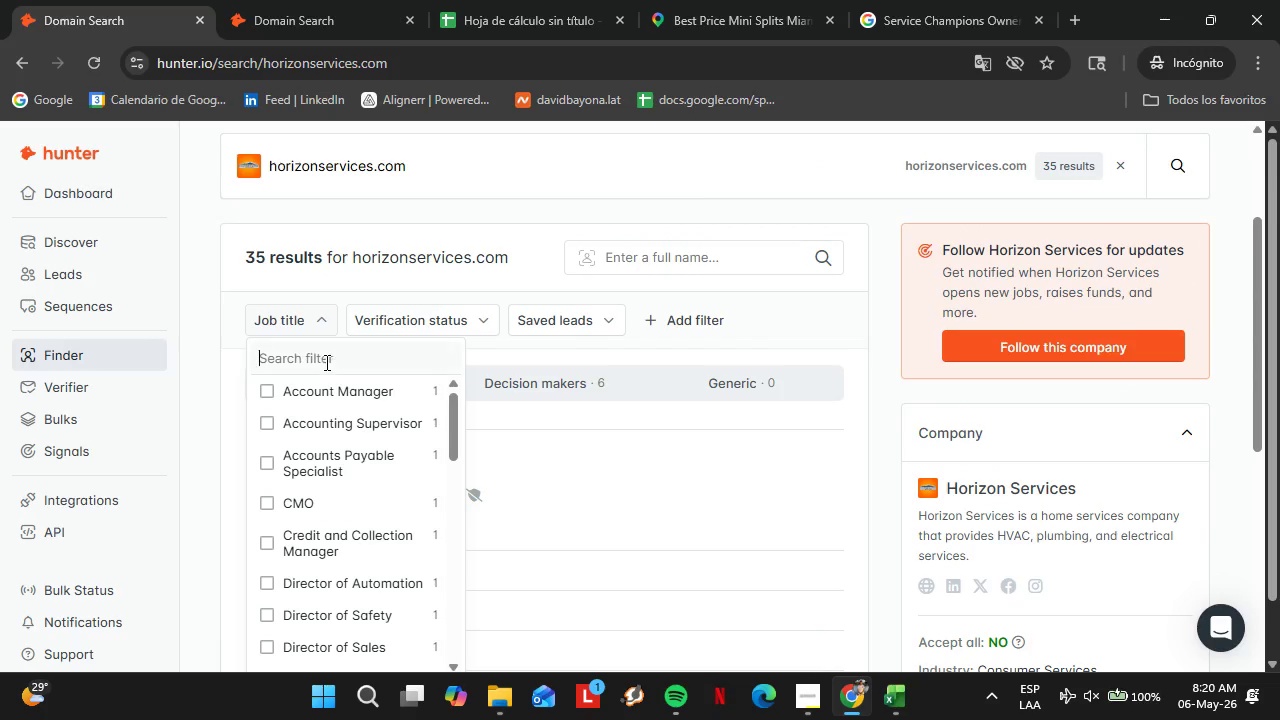 
left_click([325, 362])
 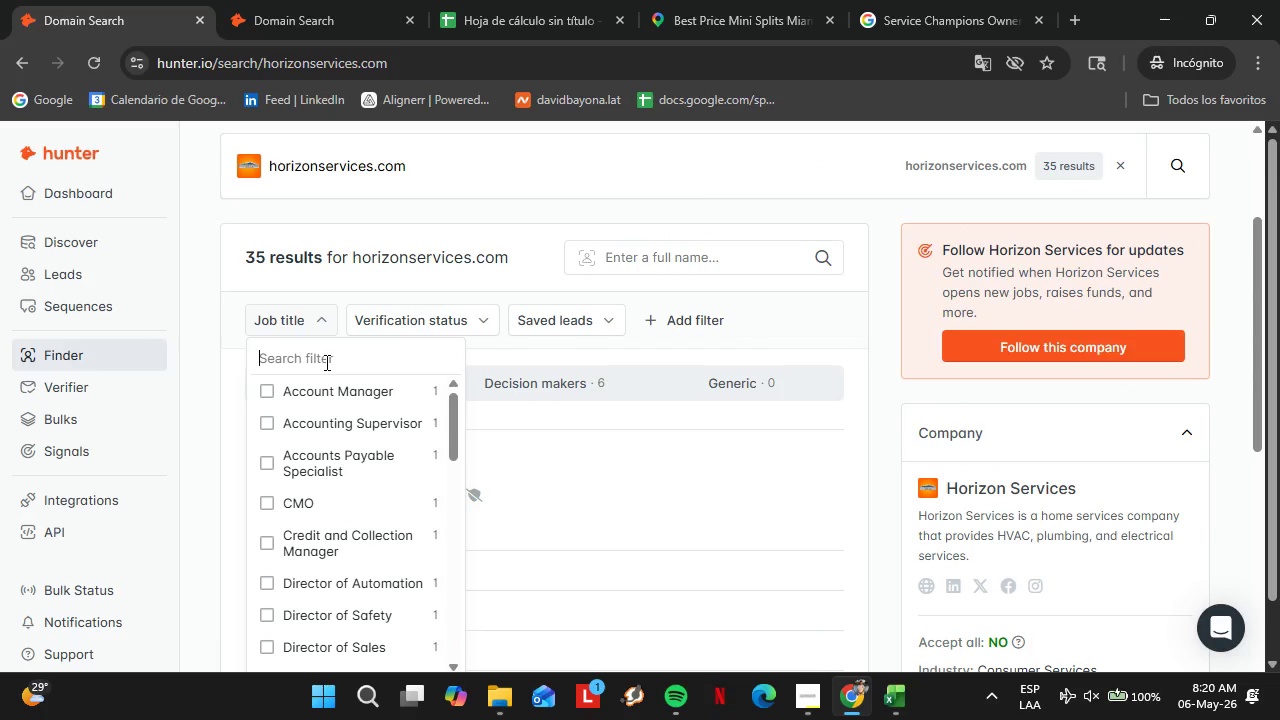 
type(op)
 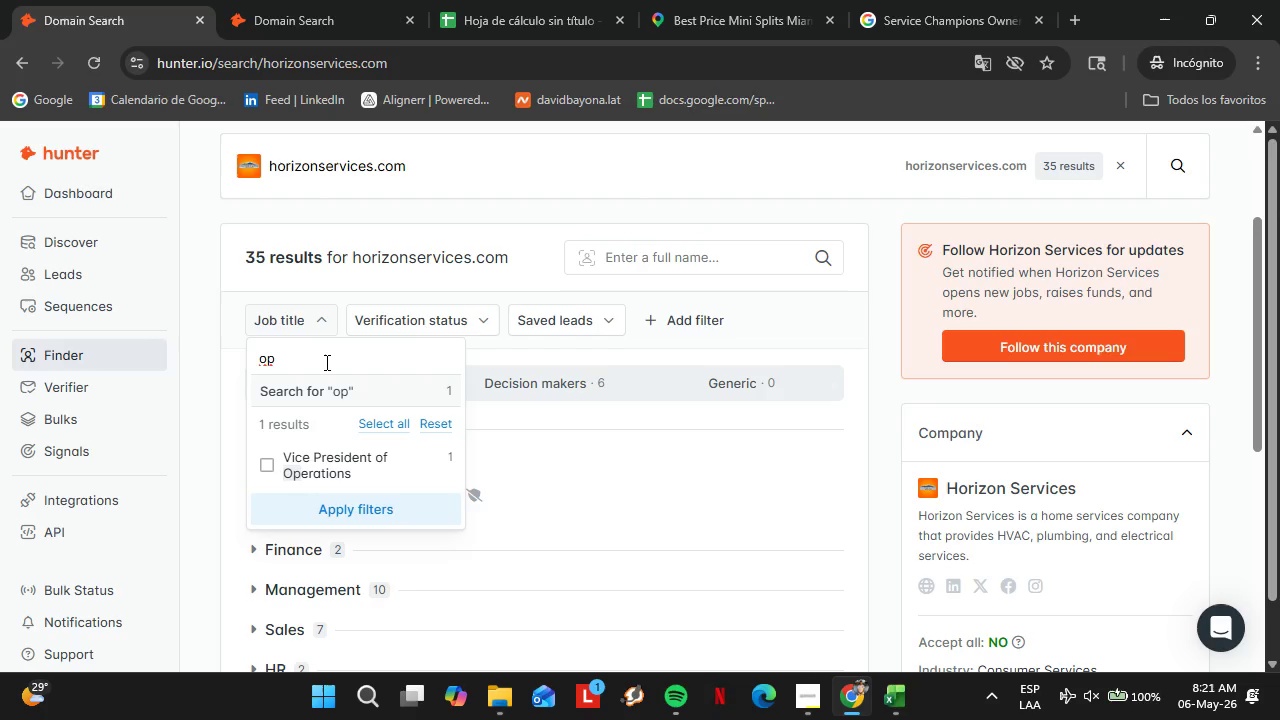 
wait(8.53)
 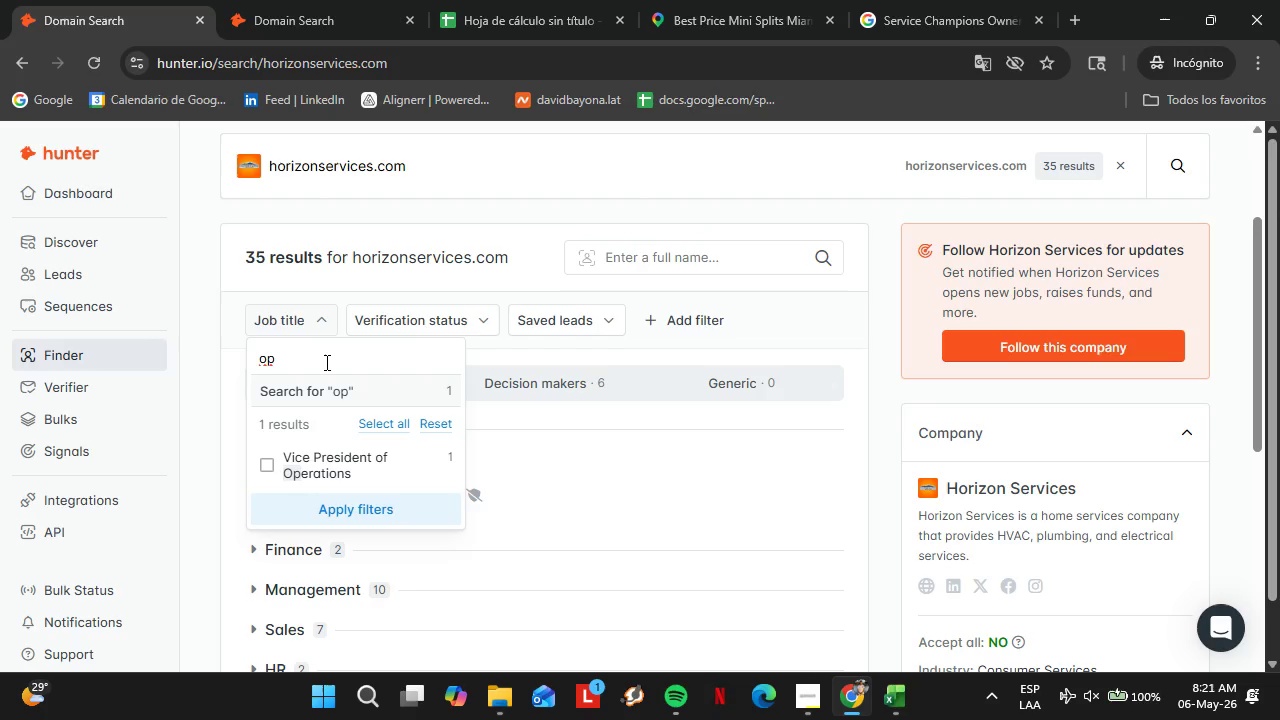 
key(Backspace)
key(Backspace)
key(Backspace)
type(ow)
key(Backspace)
key(Backspace)
key(Backspace)
 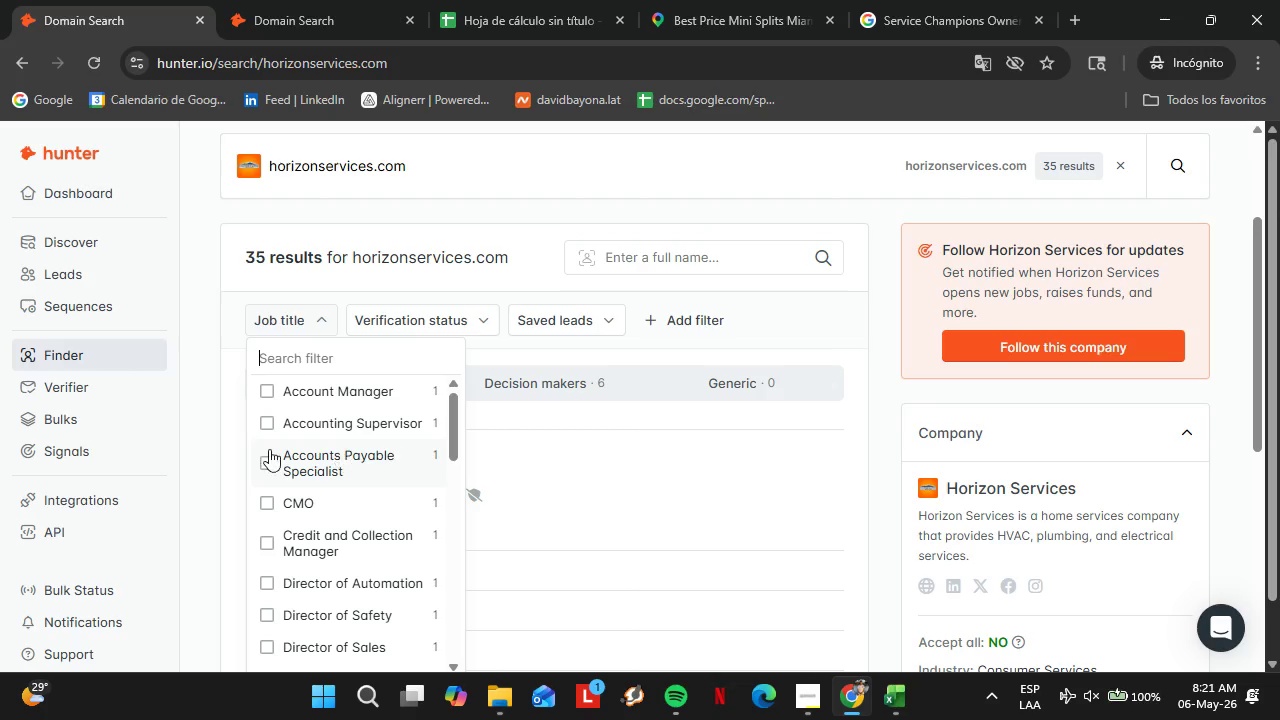 
wait(7.91)
 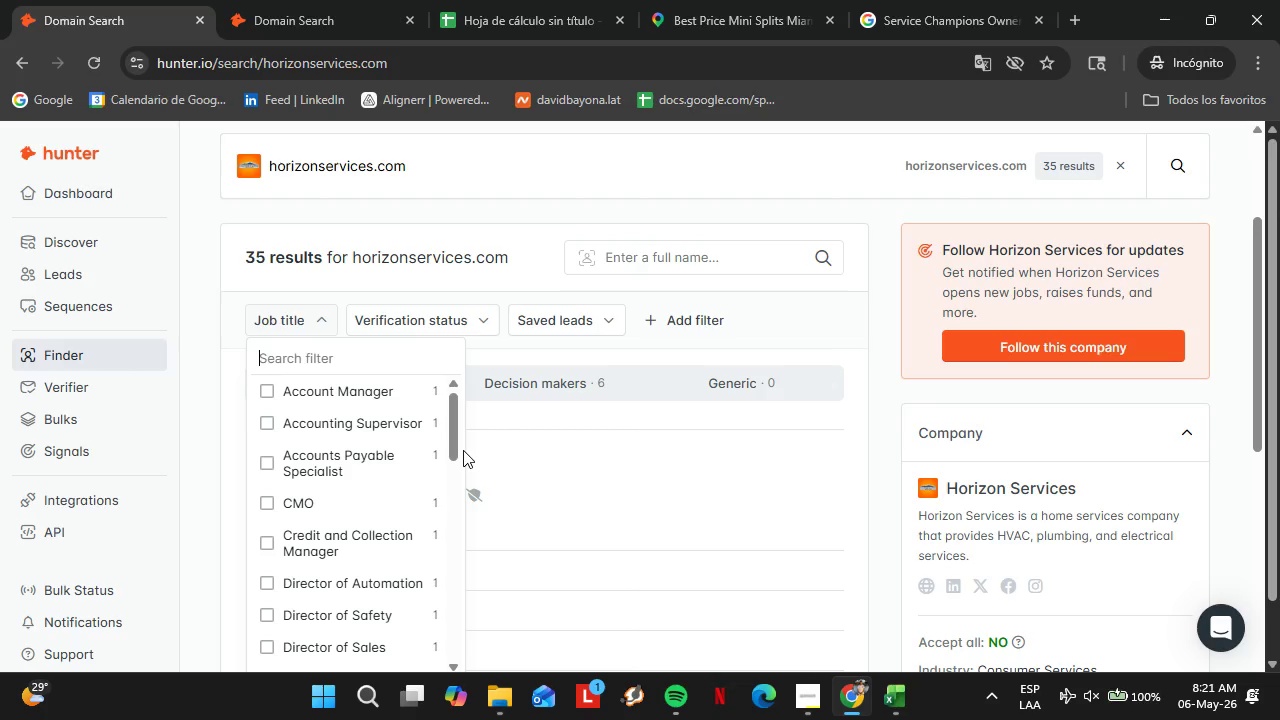 
scroll: coordinate [475, 269], scroll_direction: up, amount: 2.0
 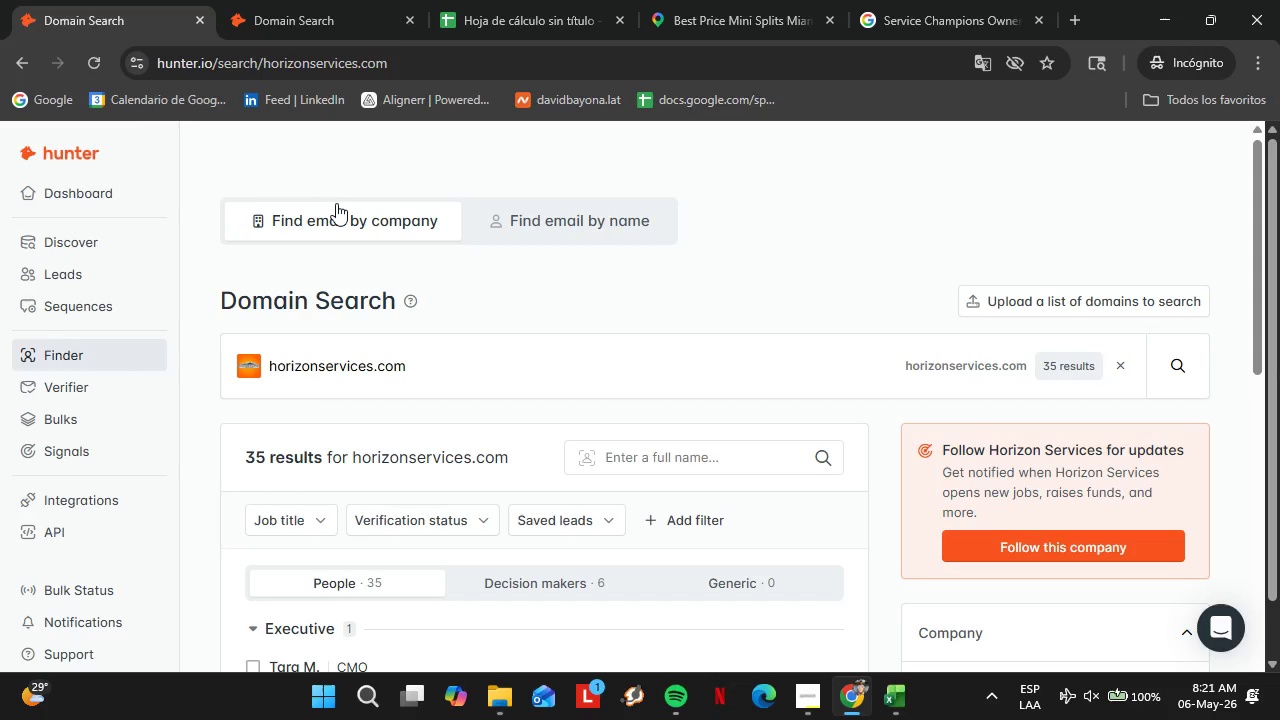 
wait(5.03)
 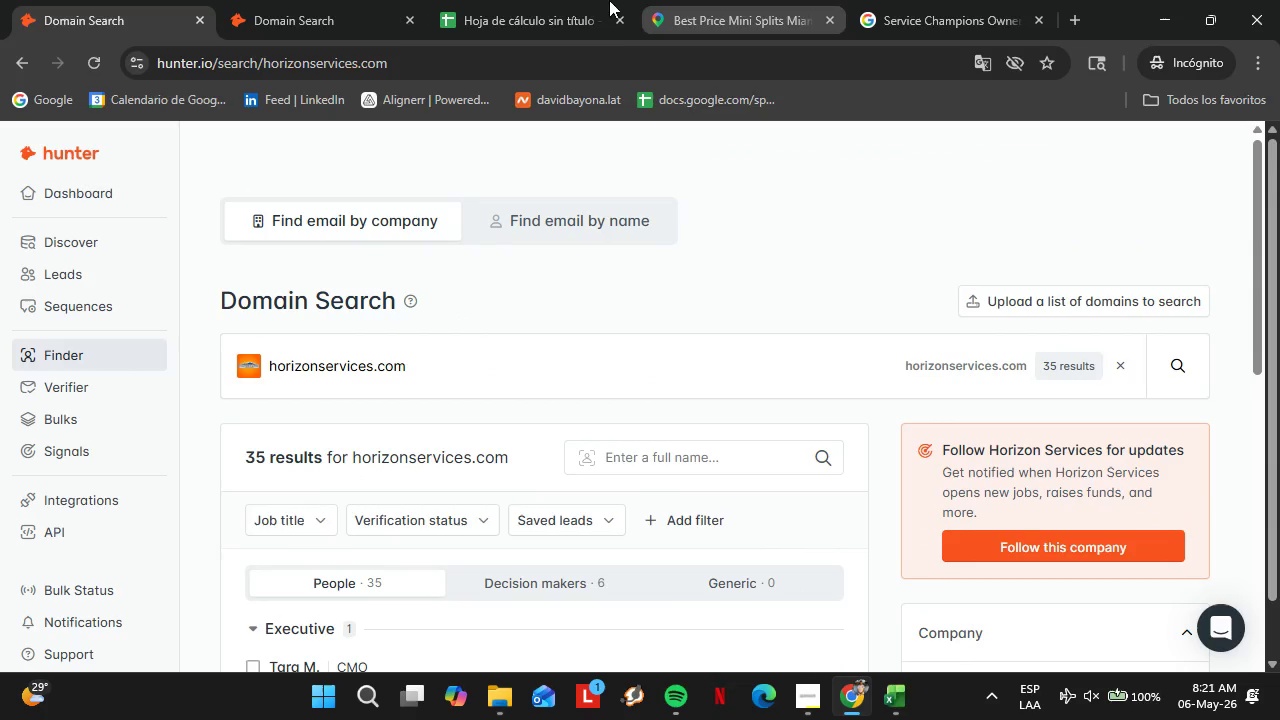 
left_click([584, 0])
 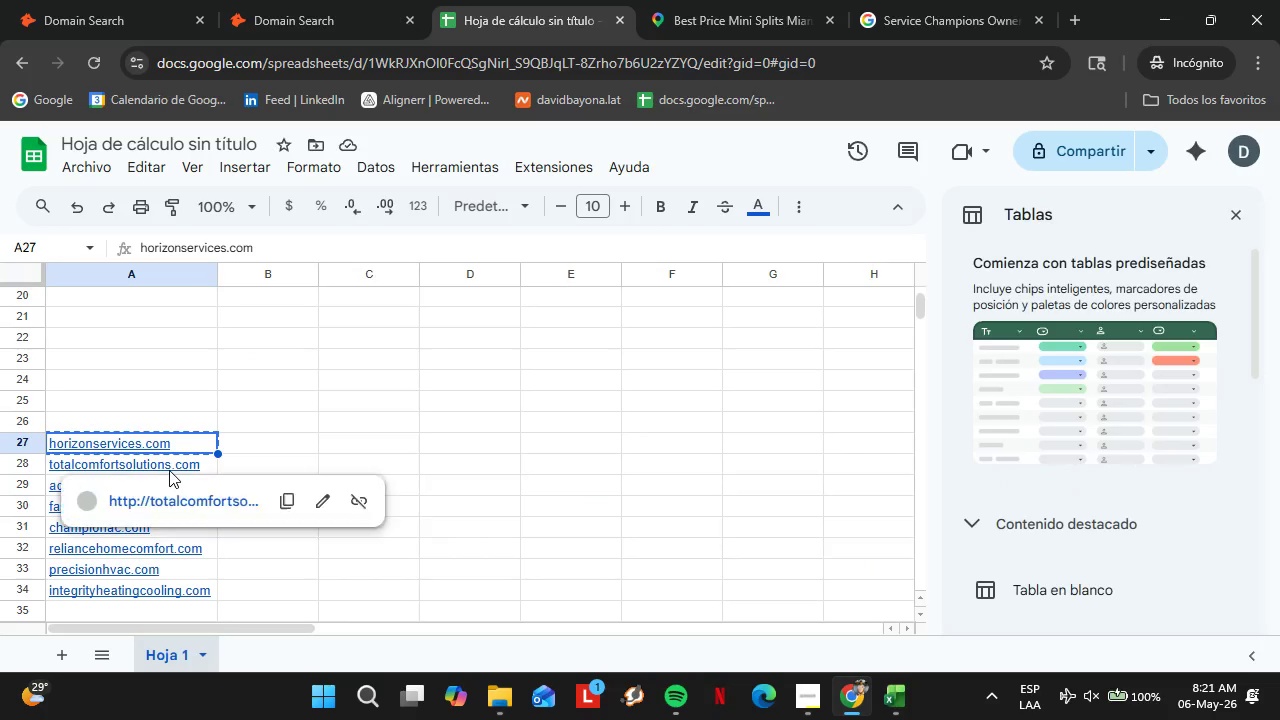 
key(Backspace)
 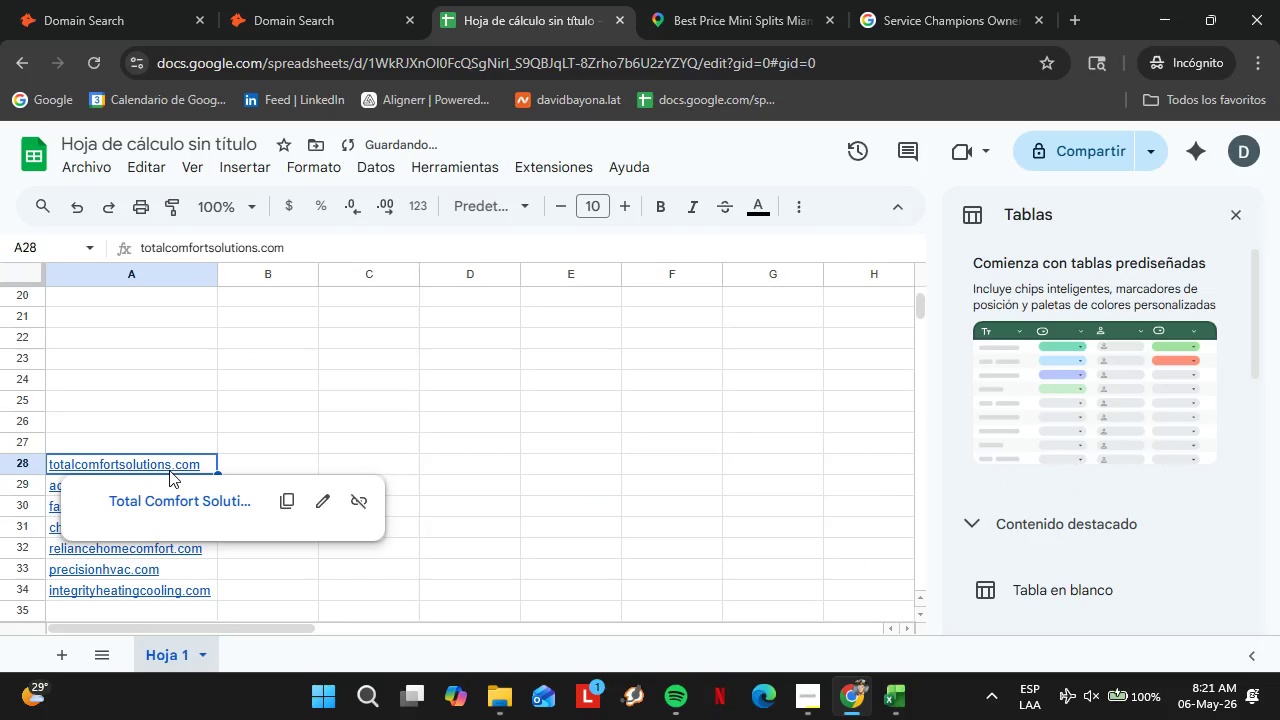 
key(ArrowDown)
 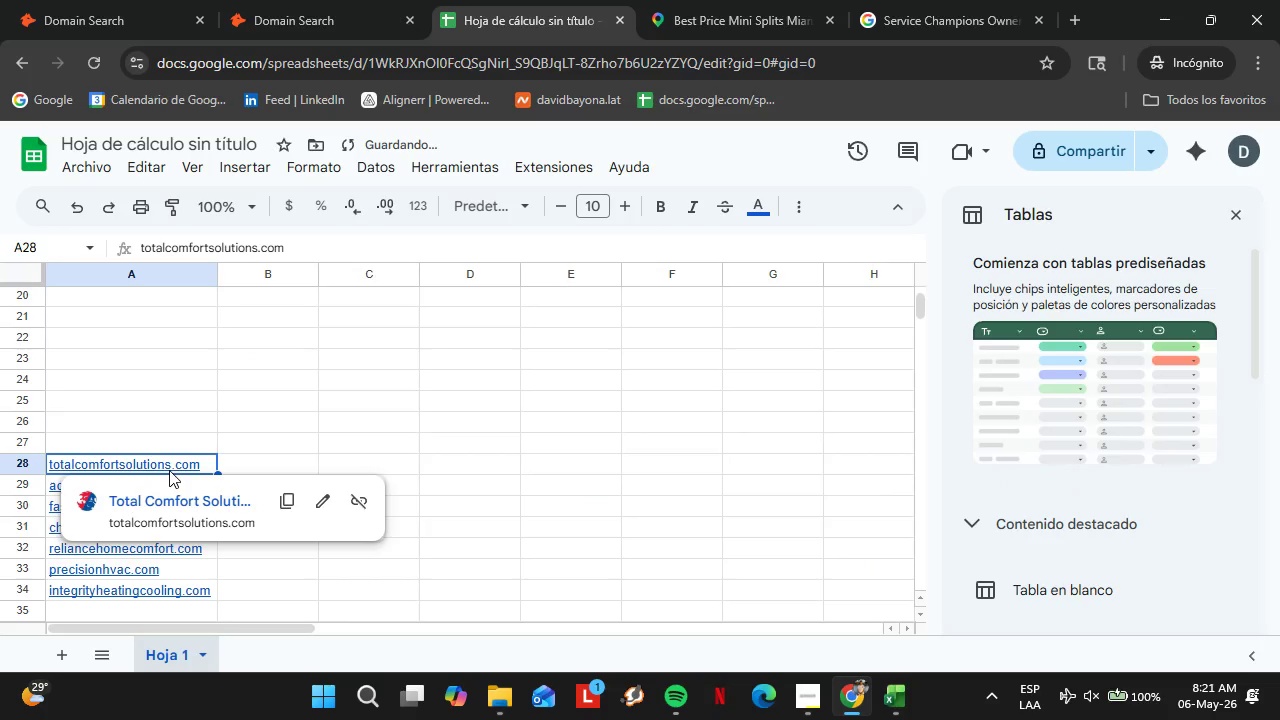 
key(Control+ControlLeft)
 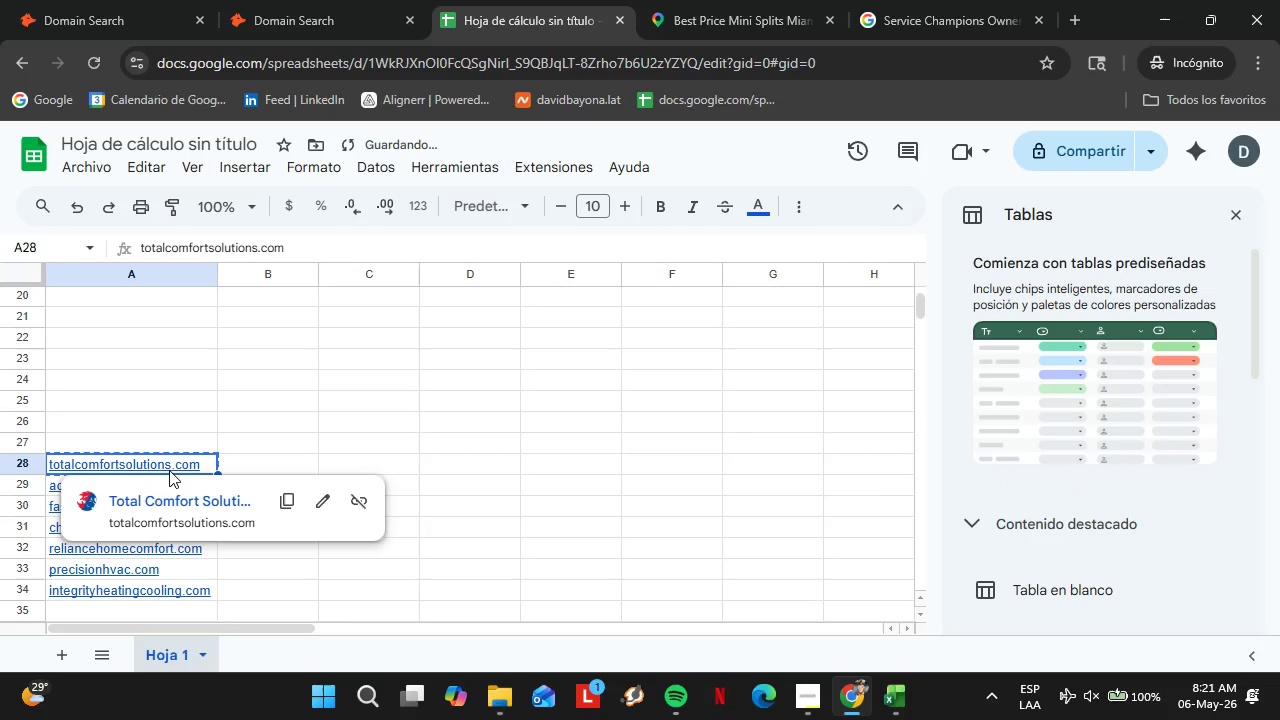 
key(Control+C)
 